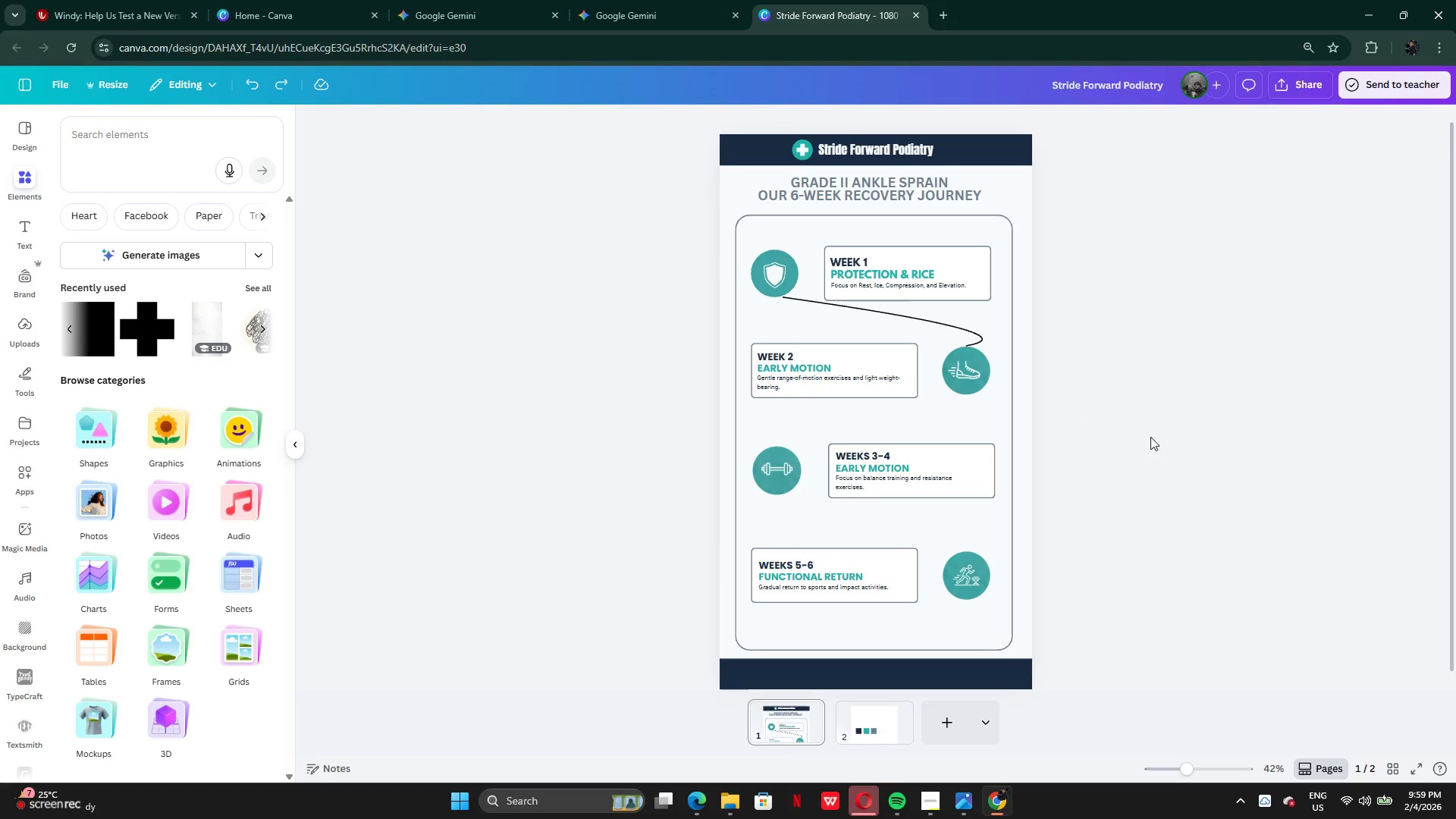 
key(Control+Z)
 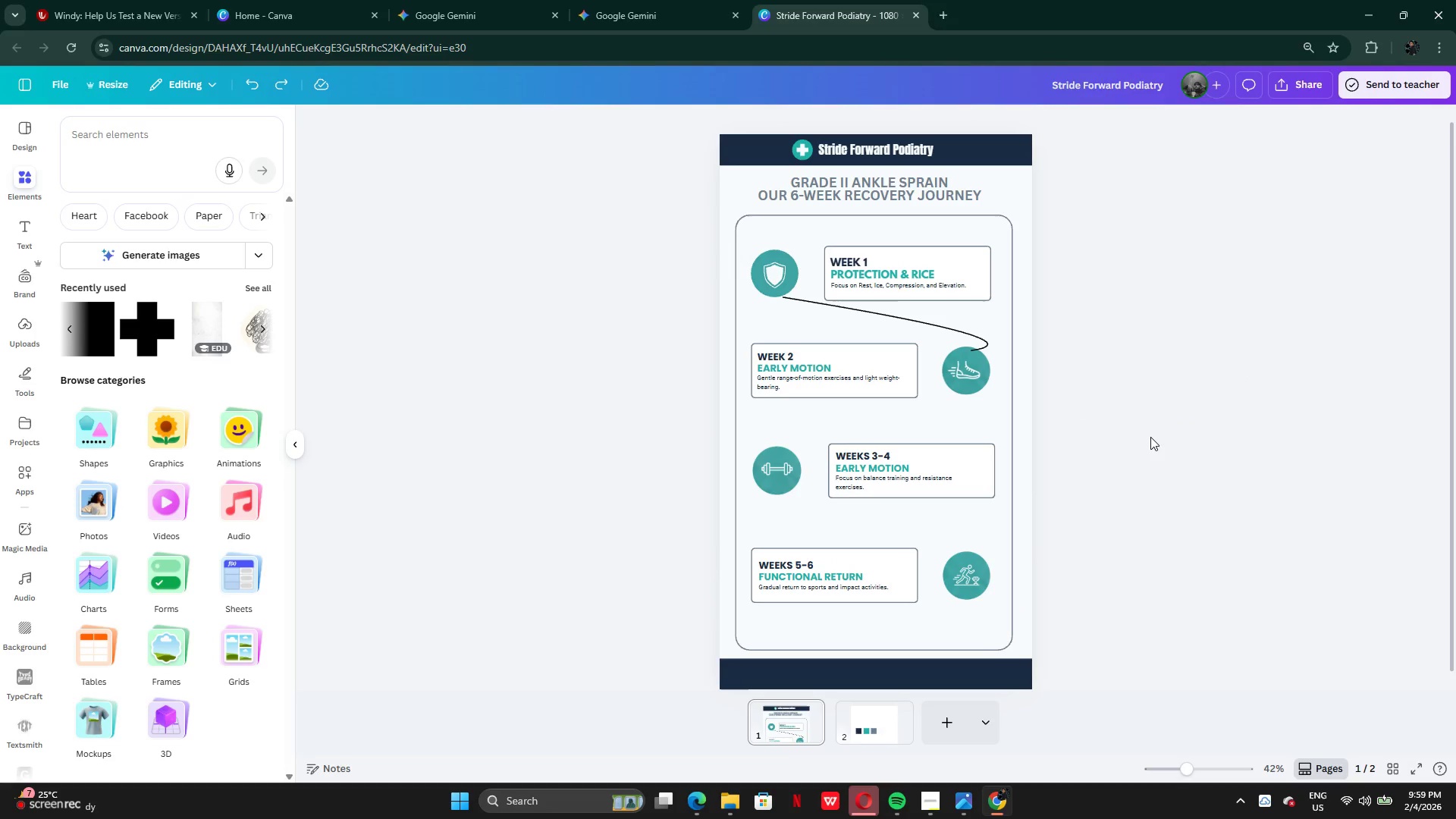 
key(Control+Z)
 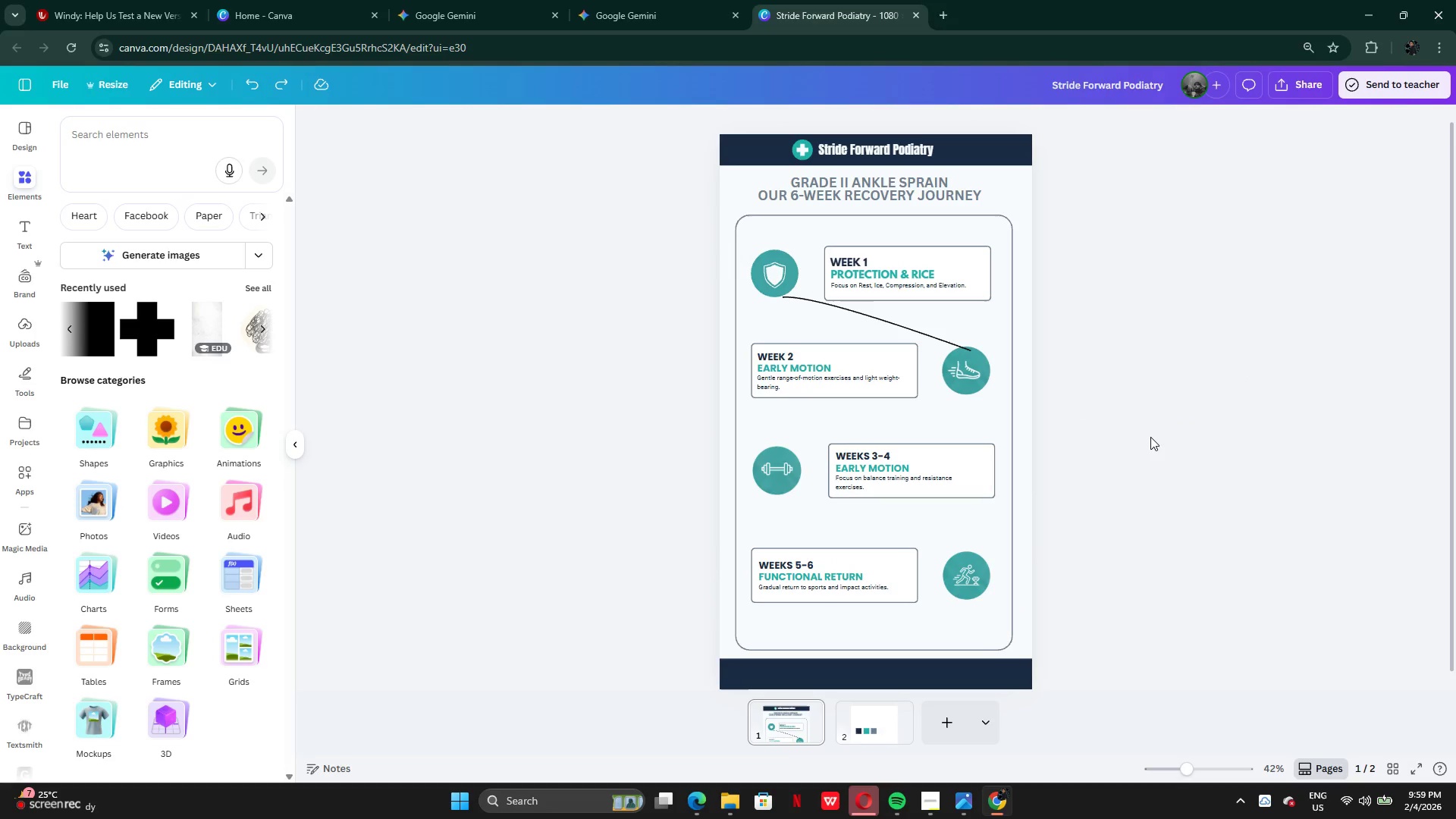 
hold_key(key=Z, duration=0.83)
 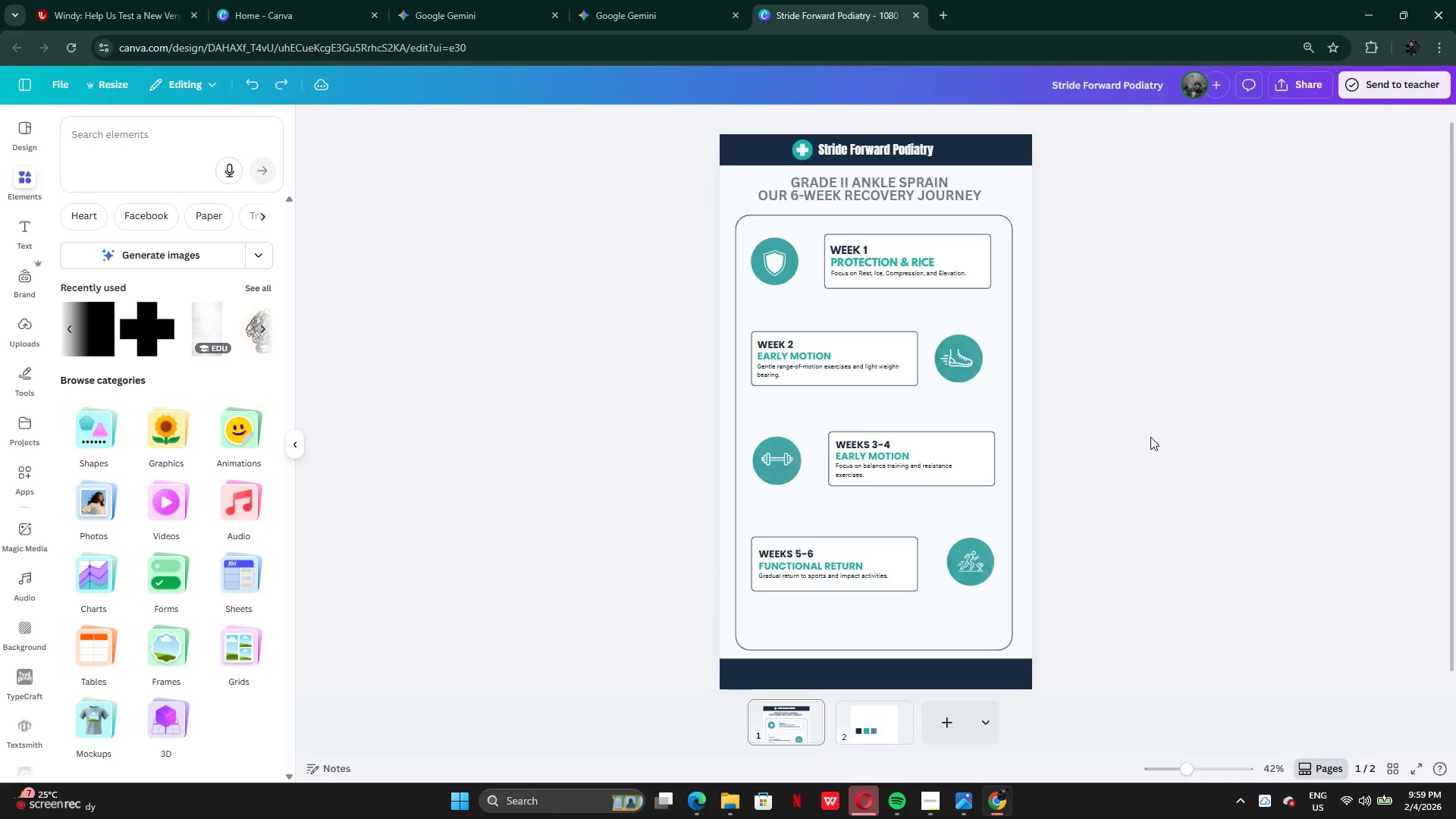 
key(Control+Z)
 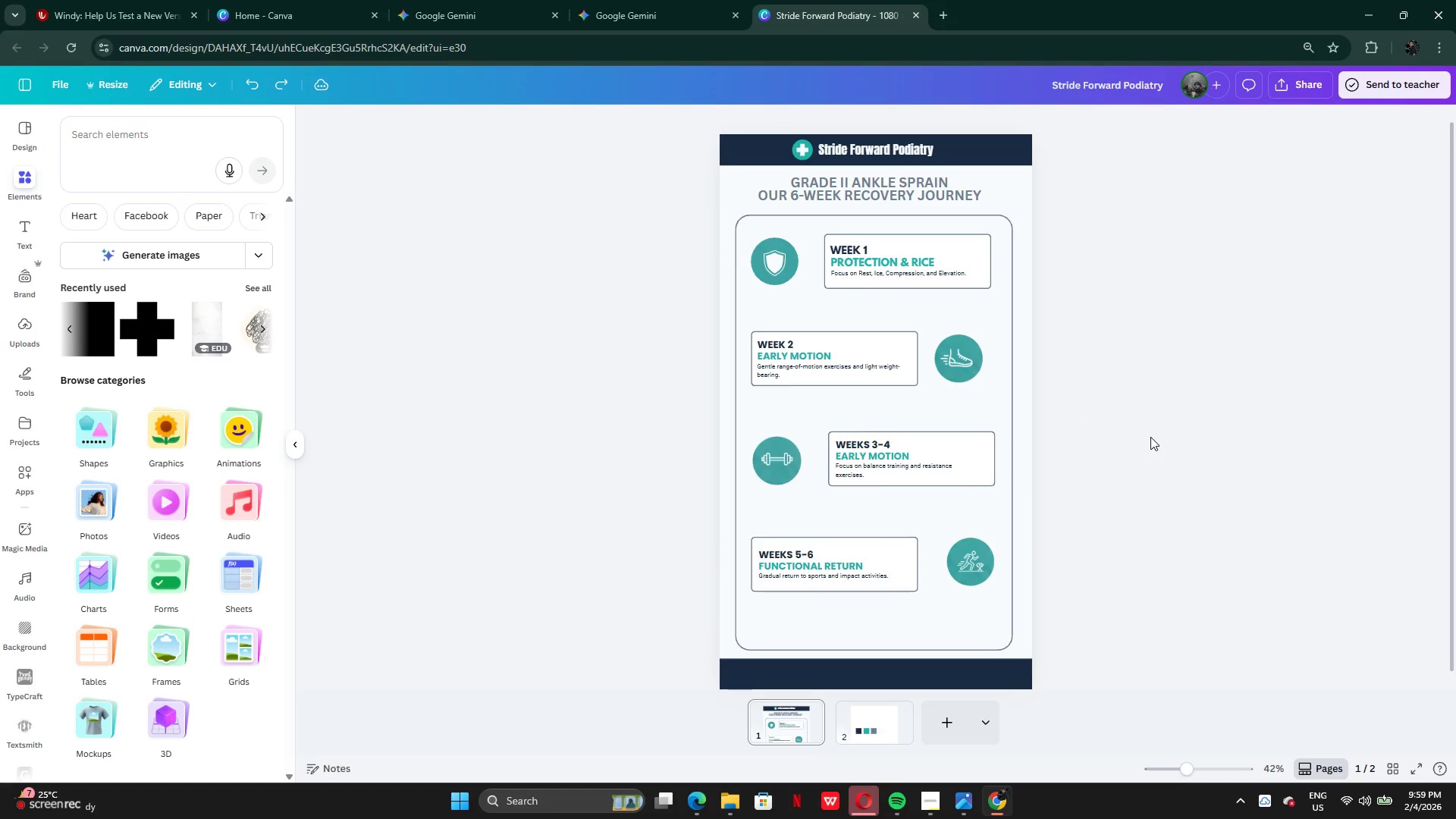 
key(Control+Z)
 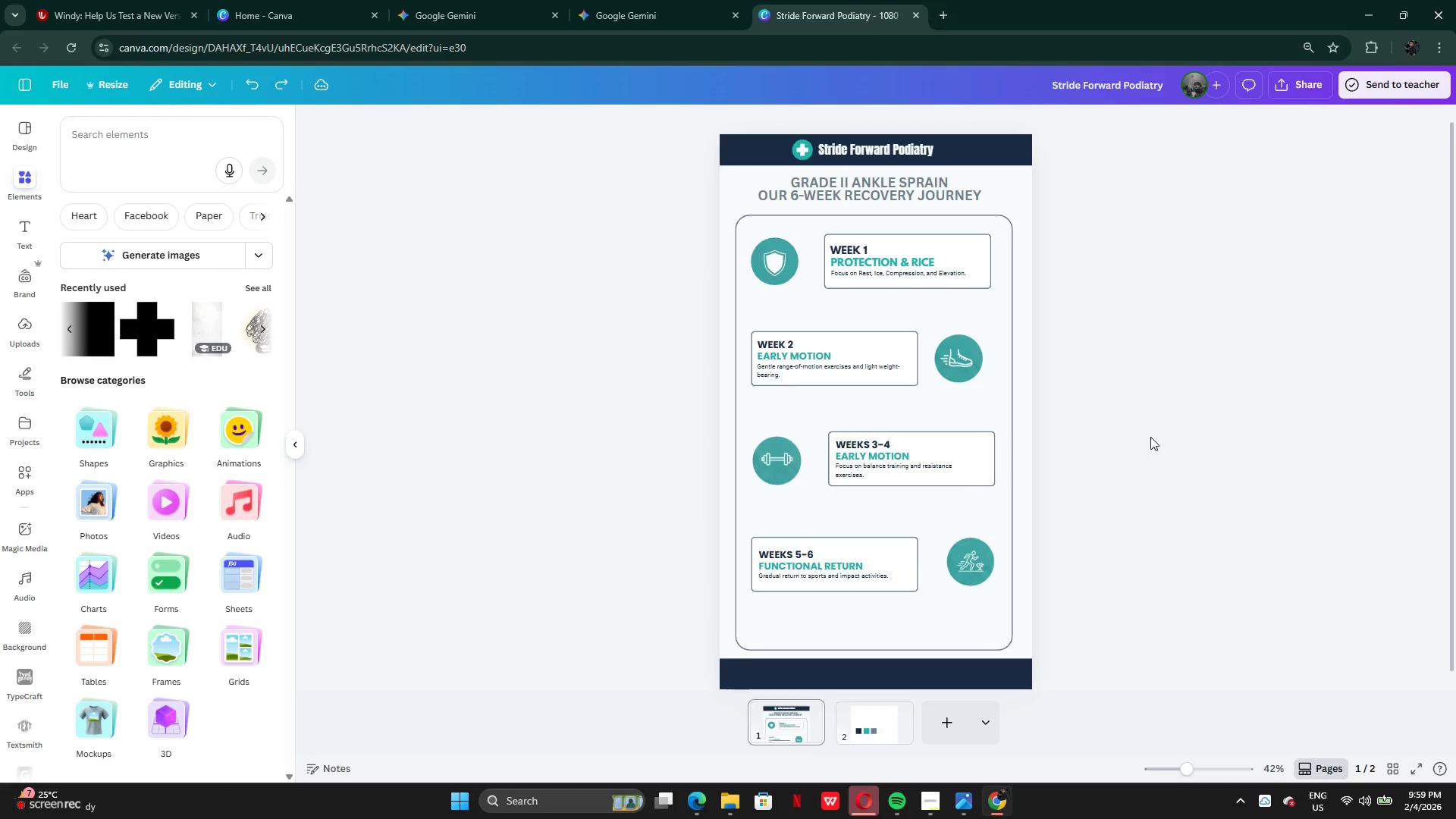 
key(Control+Z)
 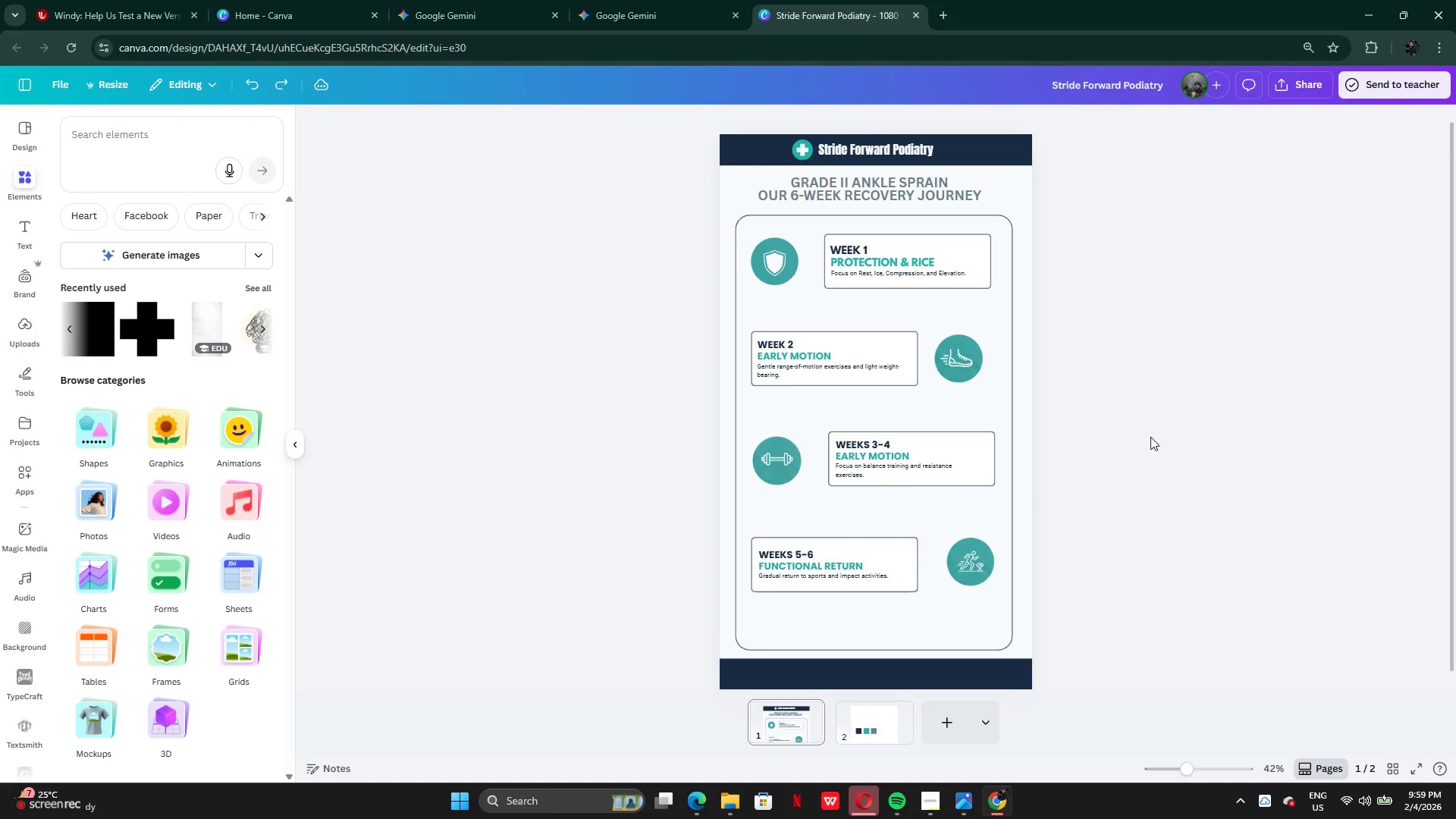 
key(Control+Z)
 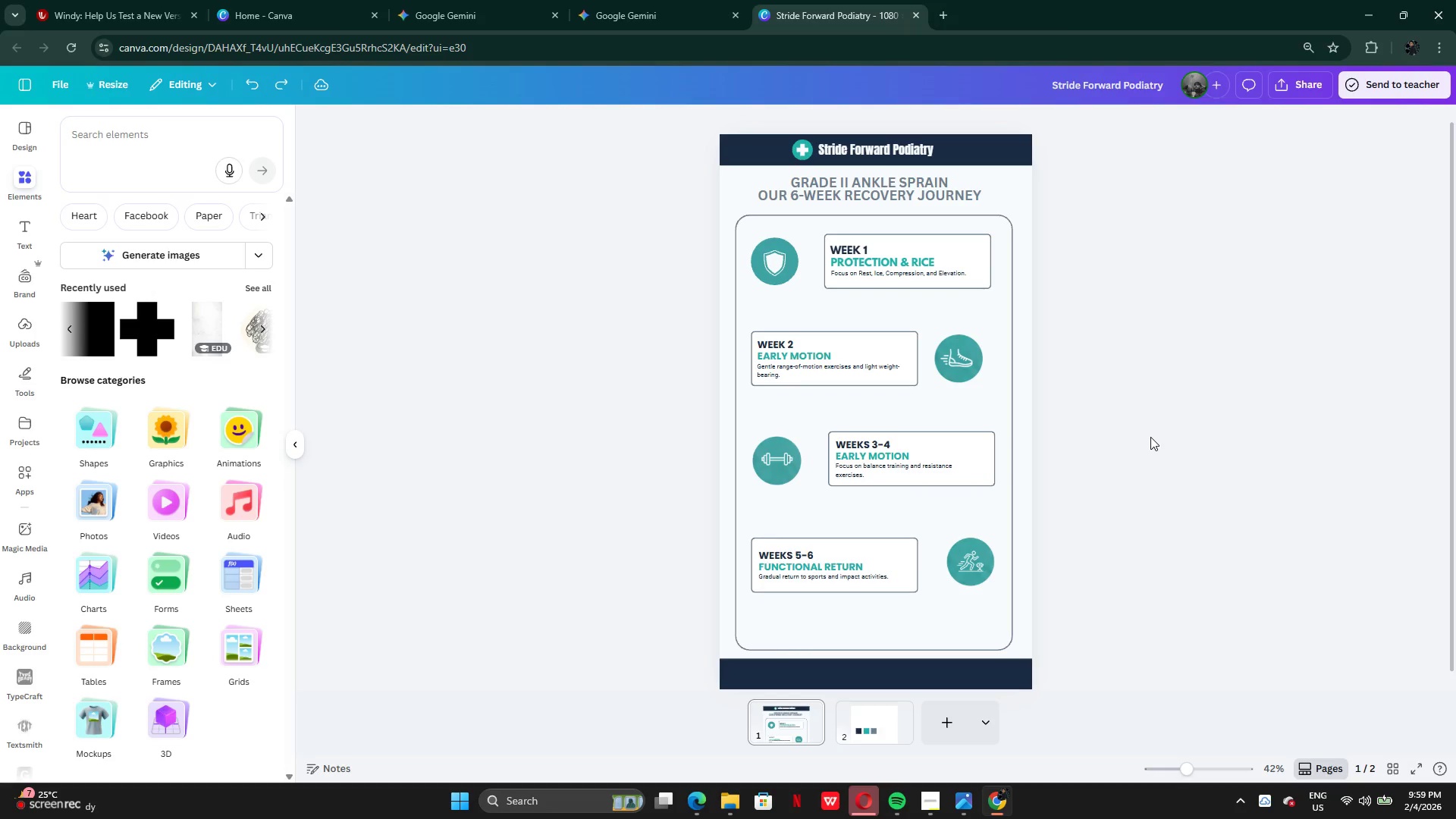 
hold_key(key=Z, duration=1.25)
 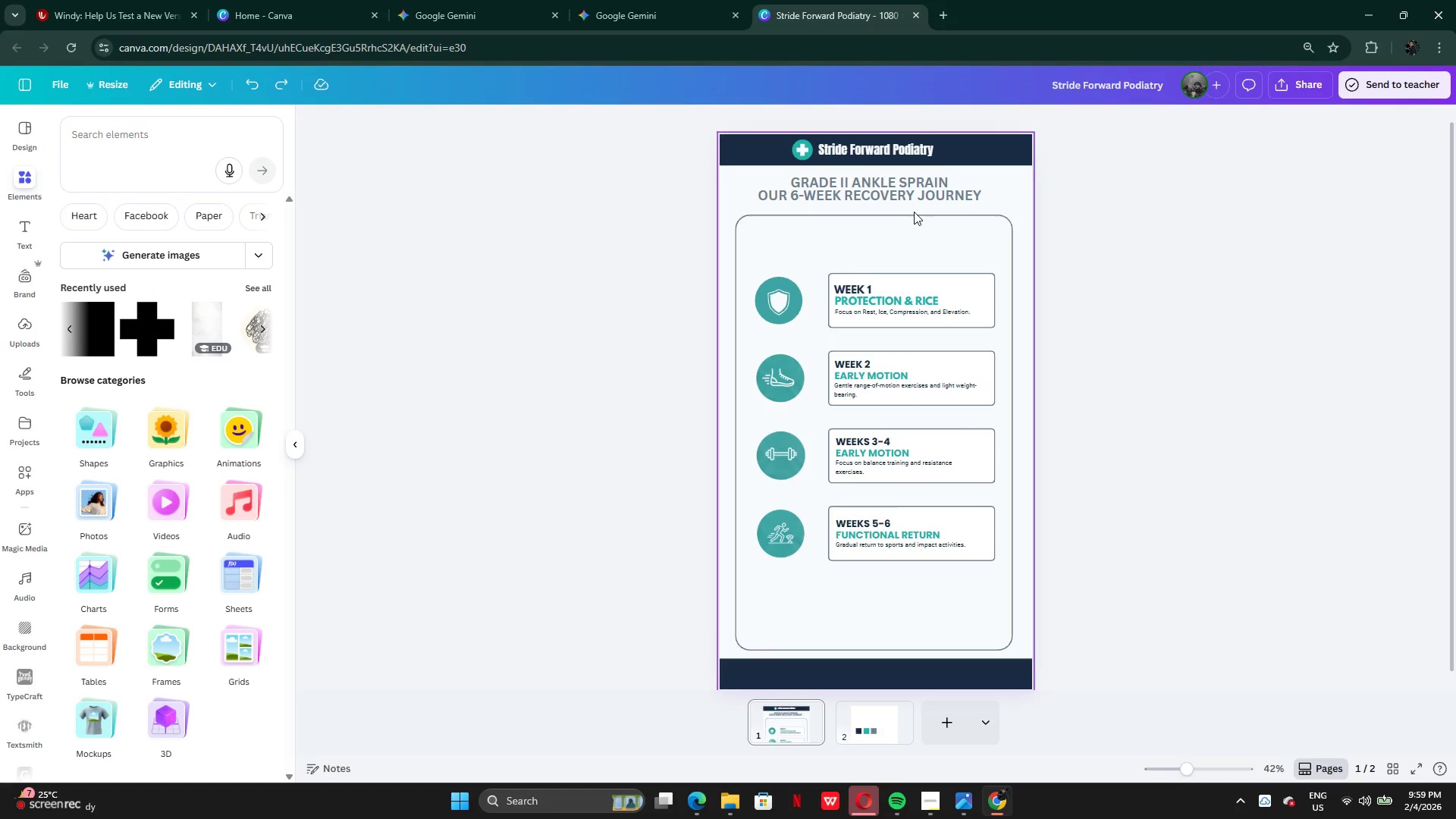 
left_click_drag(start_coordinate=[724, 273], to_coordinate=[957, 562])
 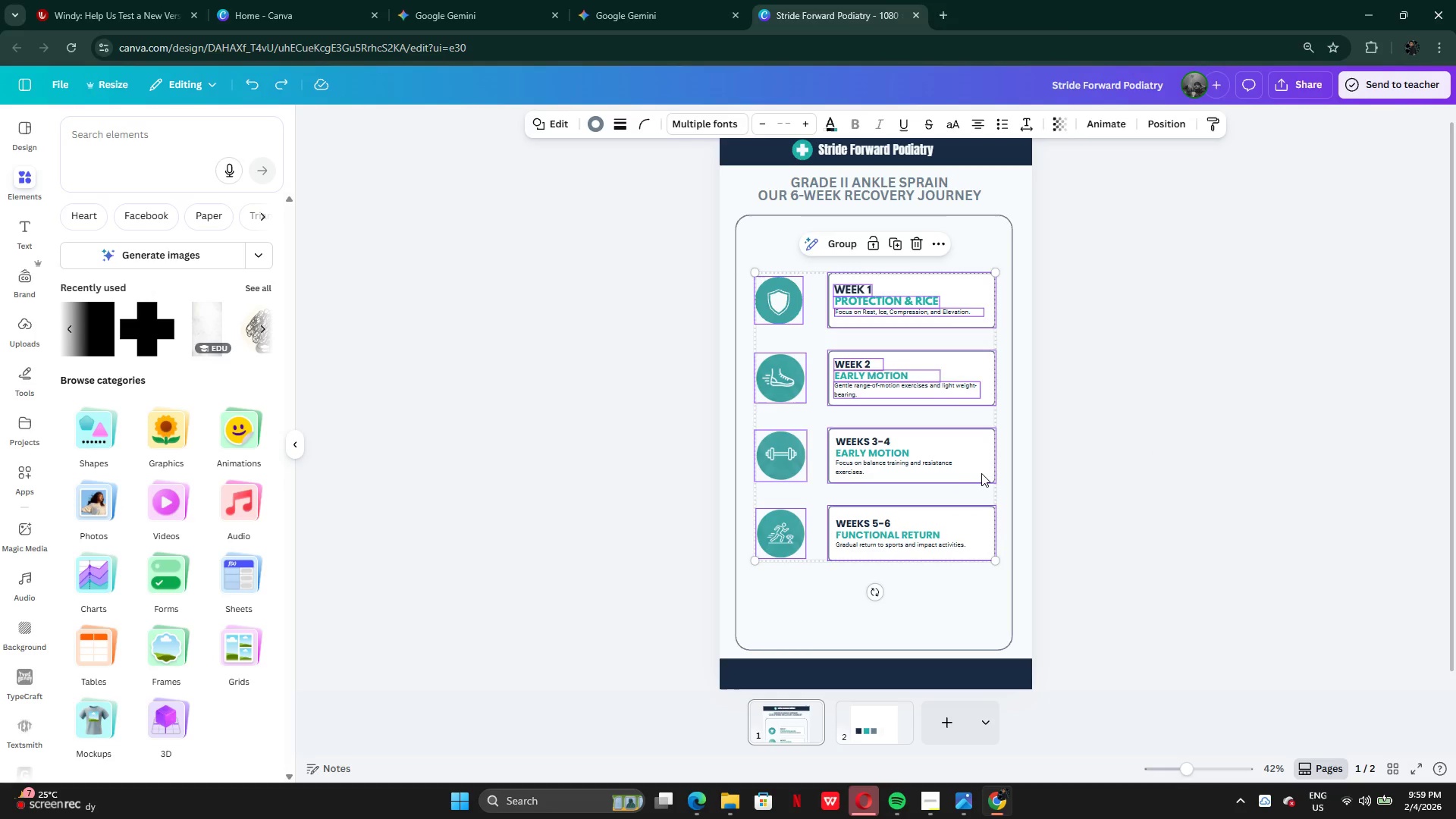 
left_click_drag(start_coordinate=[981, 473], to_coordinate=[977, 483])
 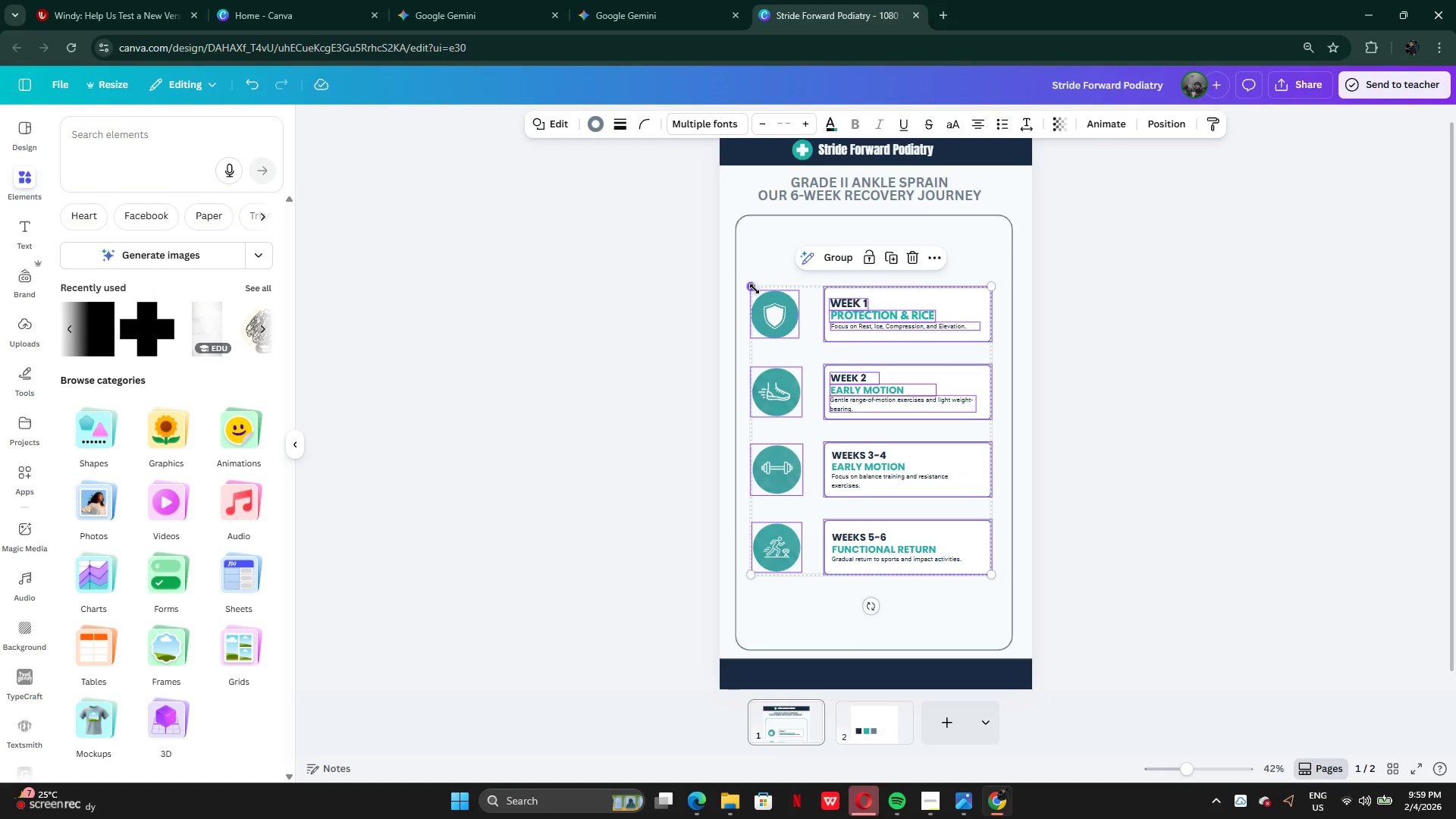 
left_click_drag(start_coordinate=[755, 289], to_coordinate=[739, 271])
 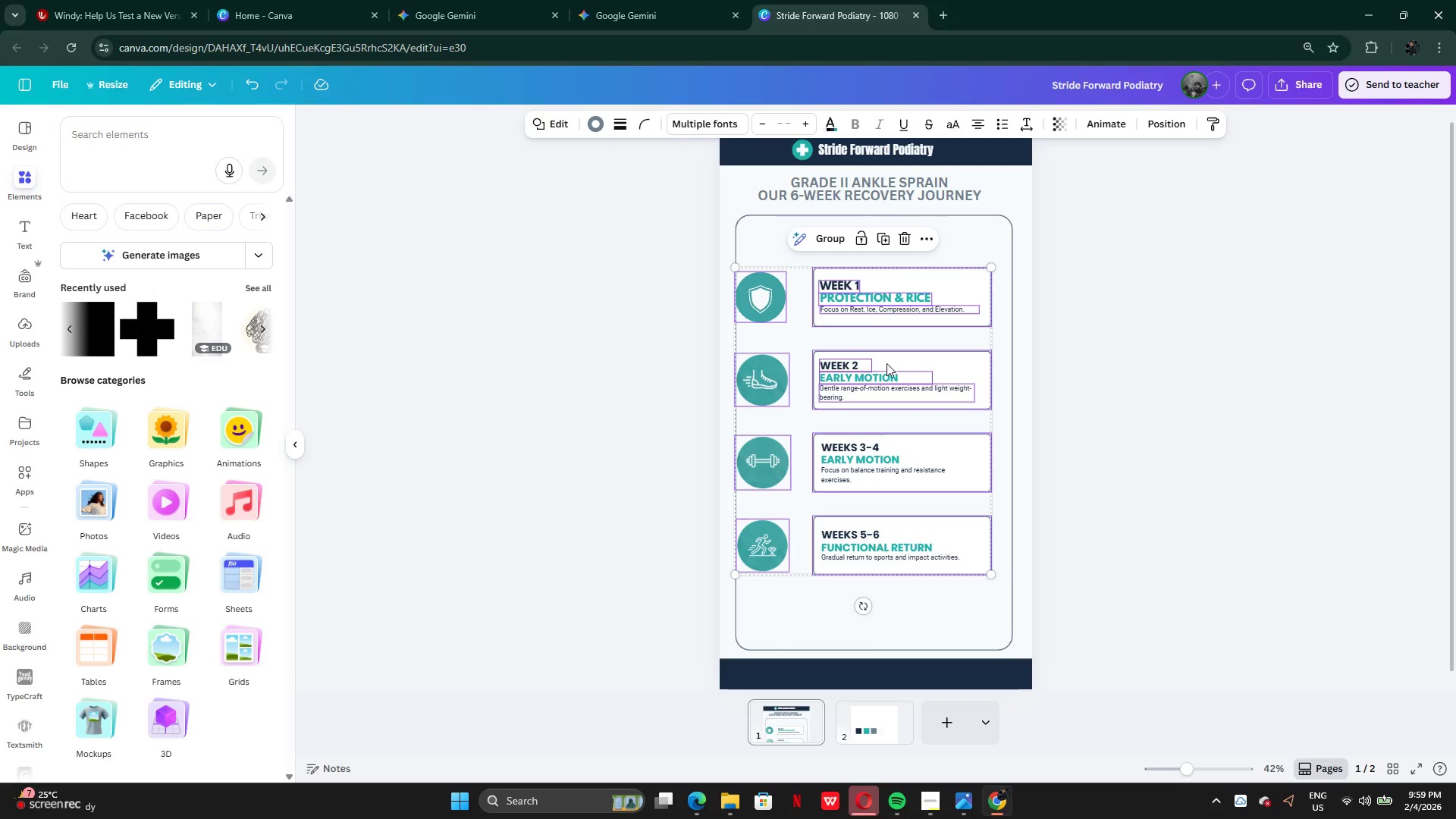 
left_click_drag(start_coordinate=[883, 362], to_coordinate=[893, 369])
 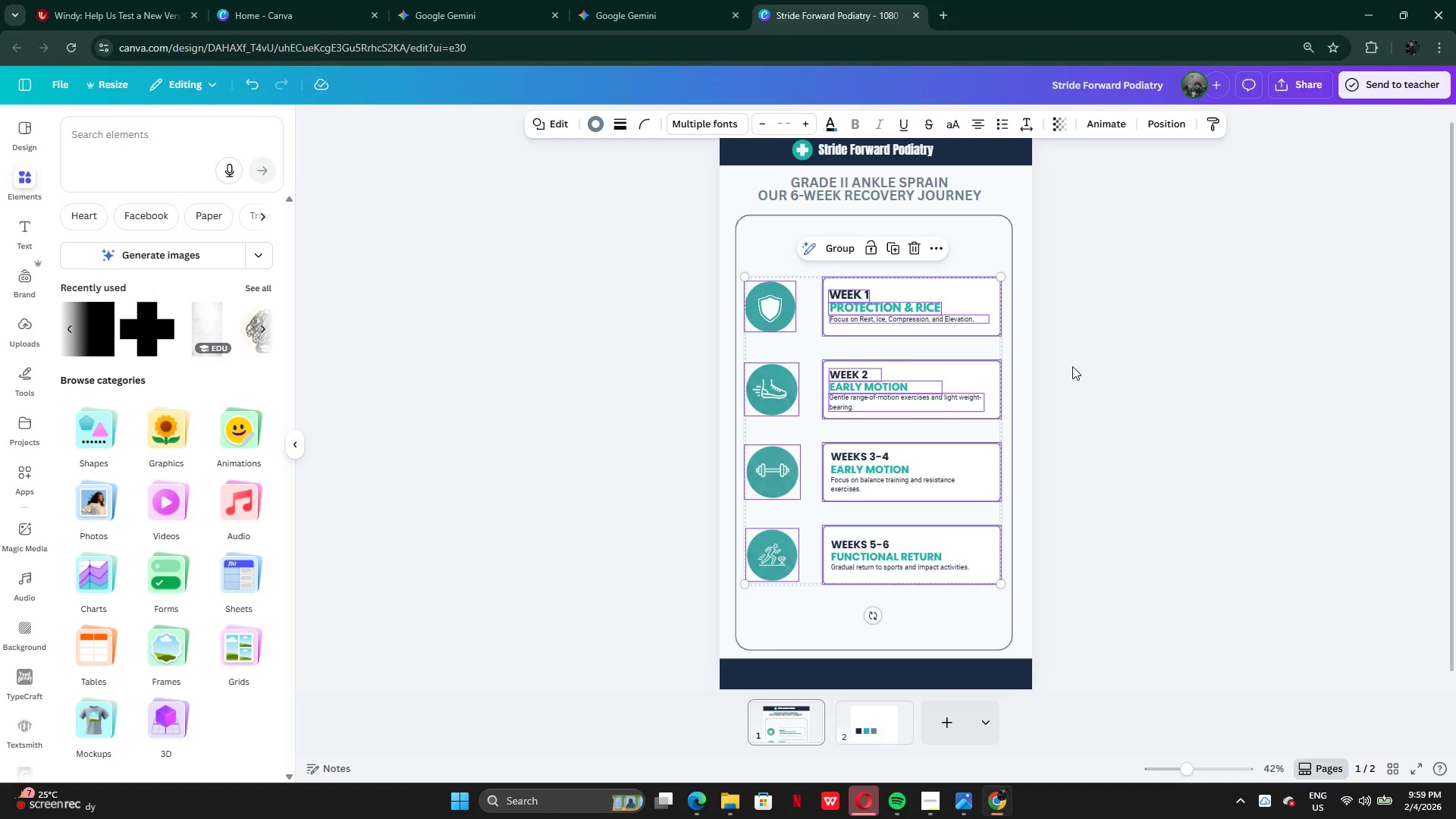 
left_click([1072, 366])
 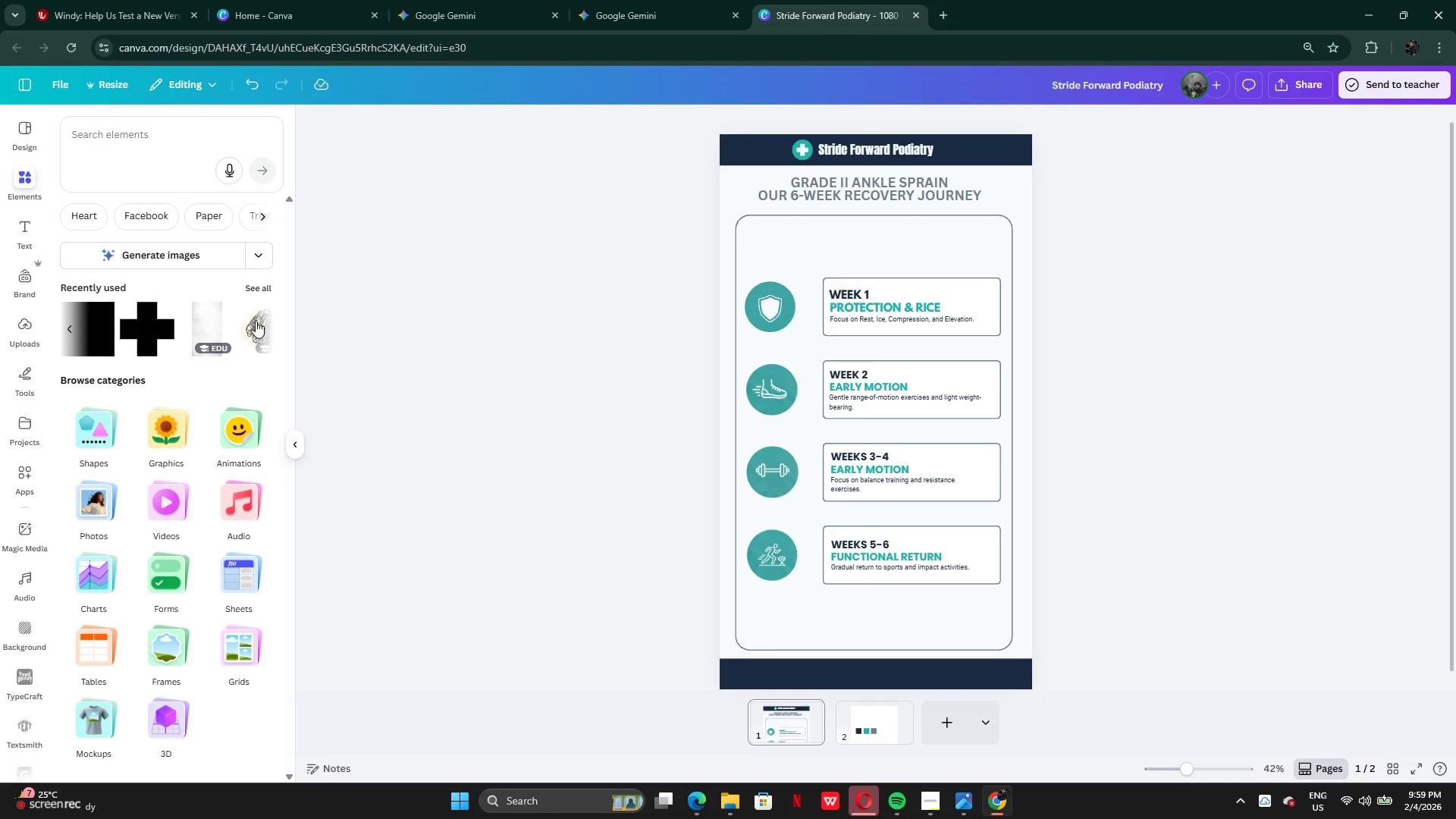 
left_click([252, 289])
 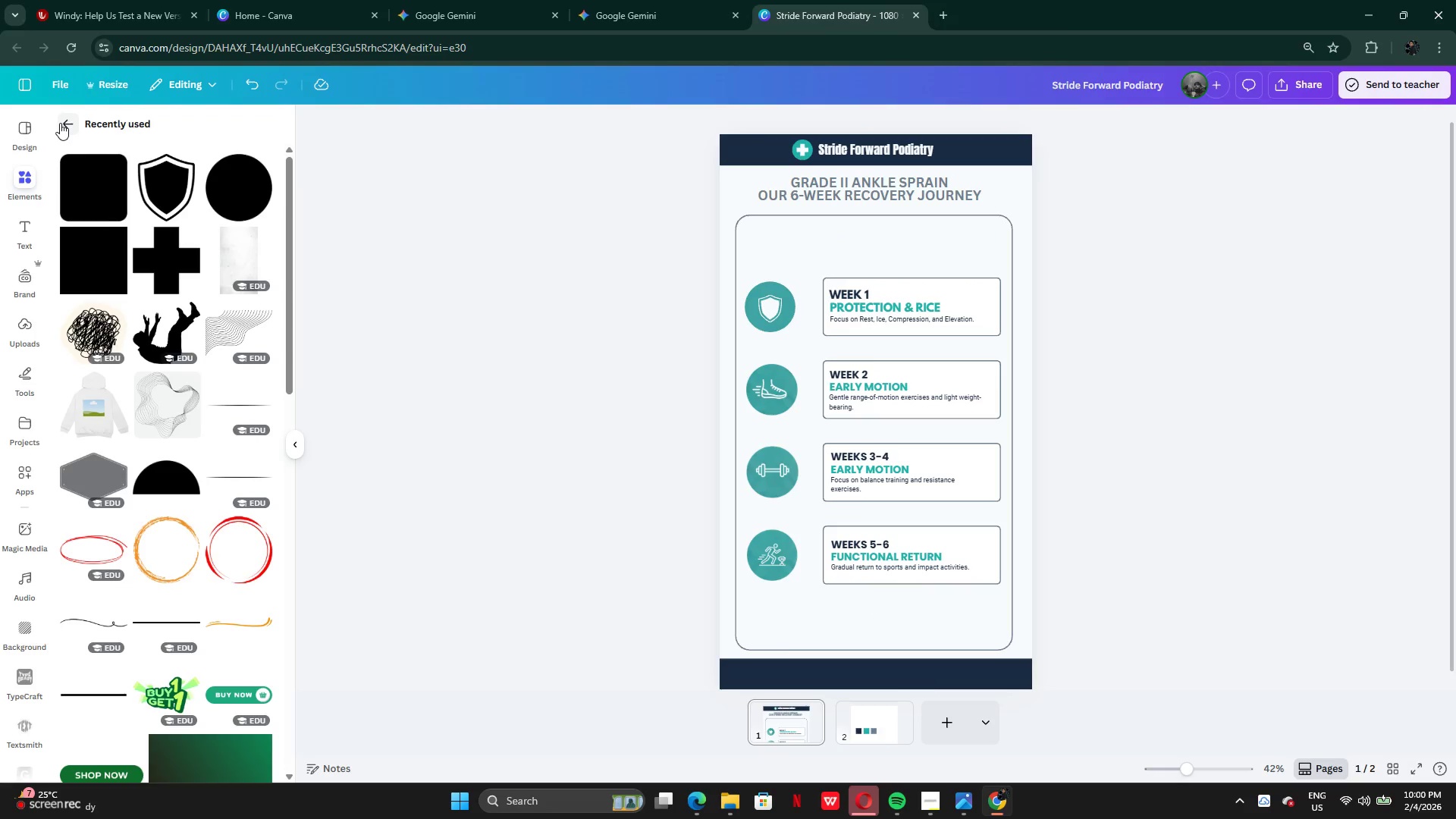 
wait(5.11)
 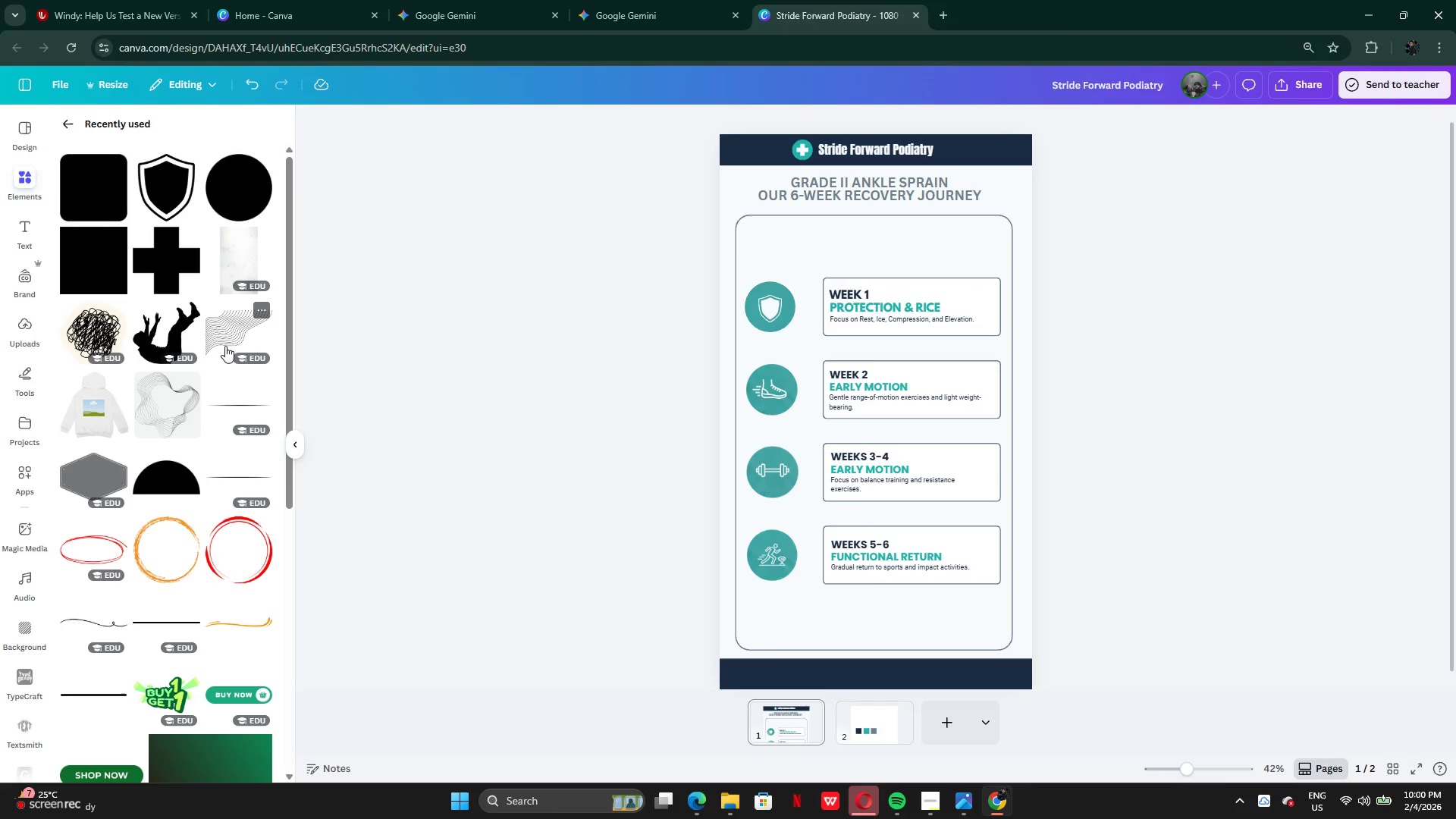 
scroll: coordinate [131, 439], scroll_direction: down, amount: 3.0
 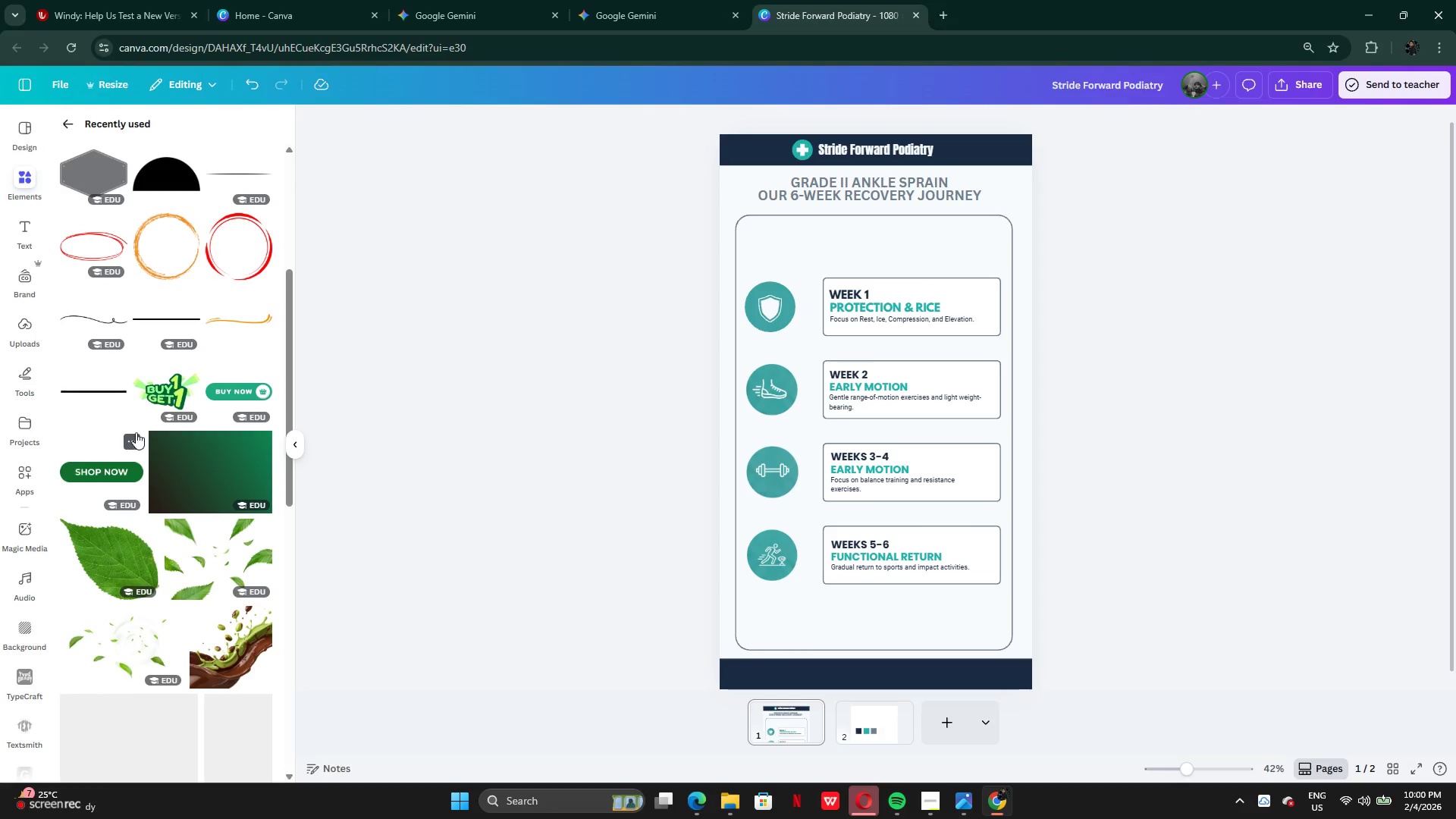 
scroll: coordinate [130, 355], scroll_direction: up, amount: 2.0
 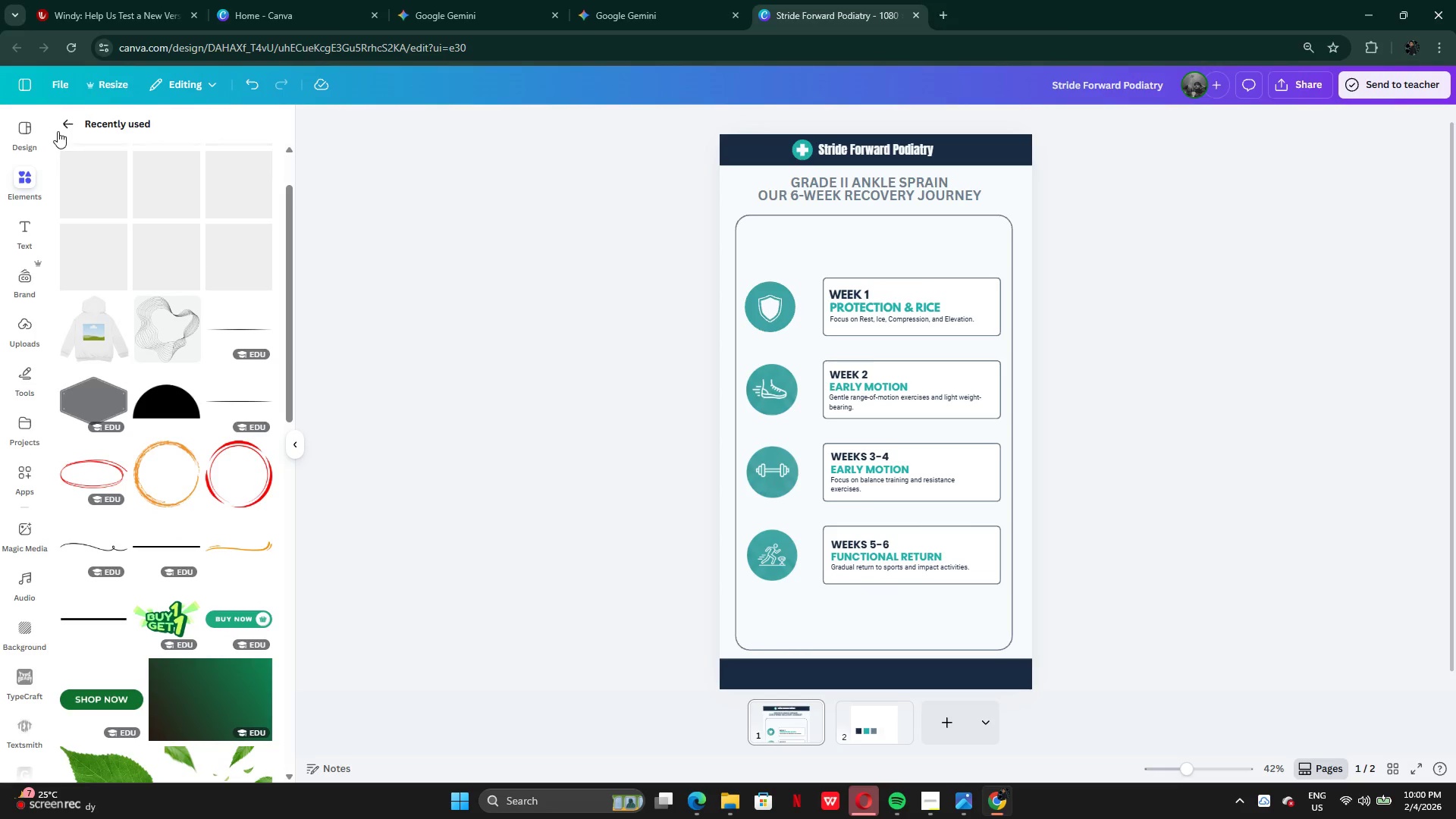 
left_click([67, 128])
 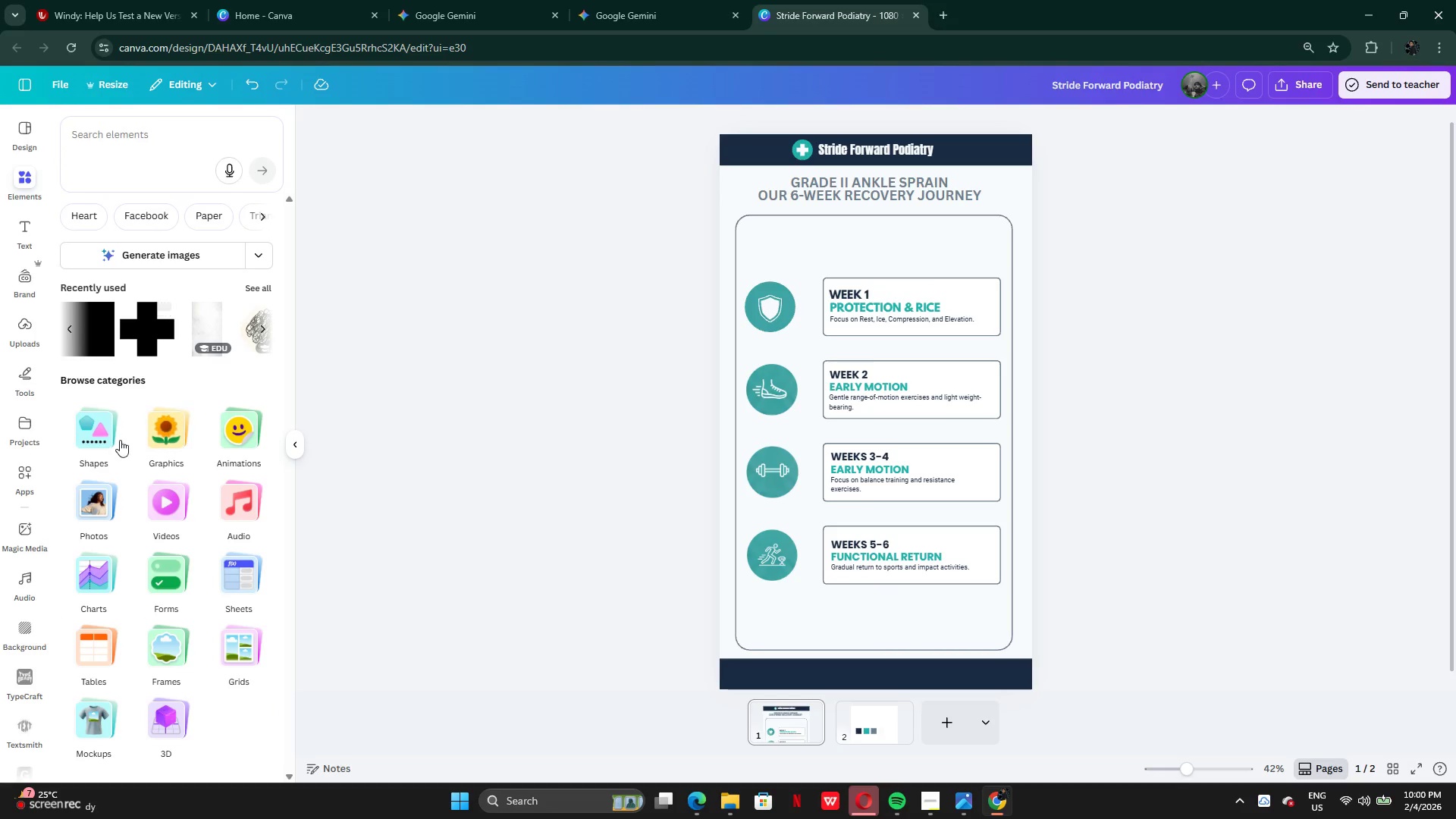 
left_click([98, 448])
 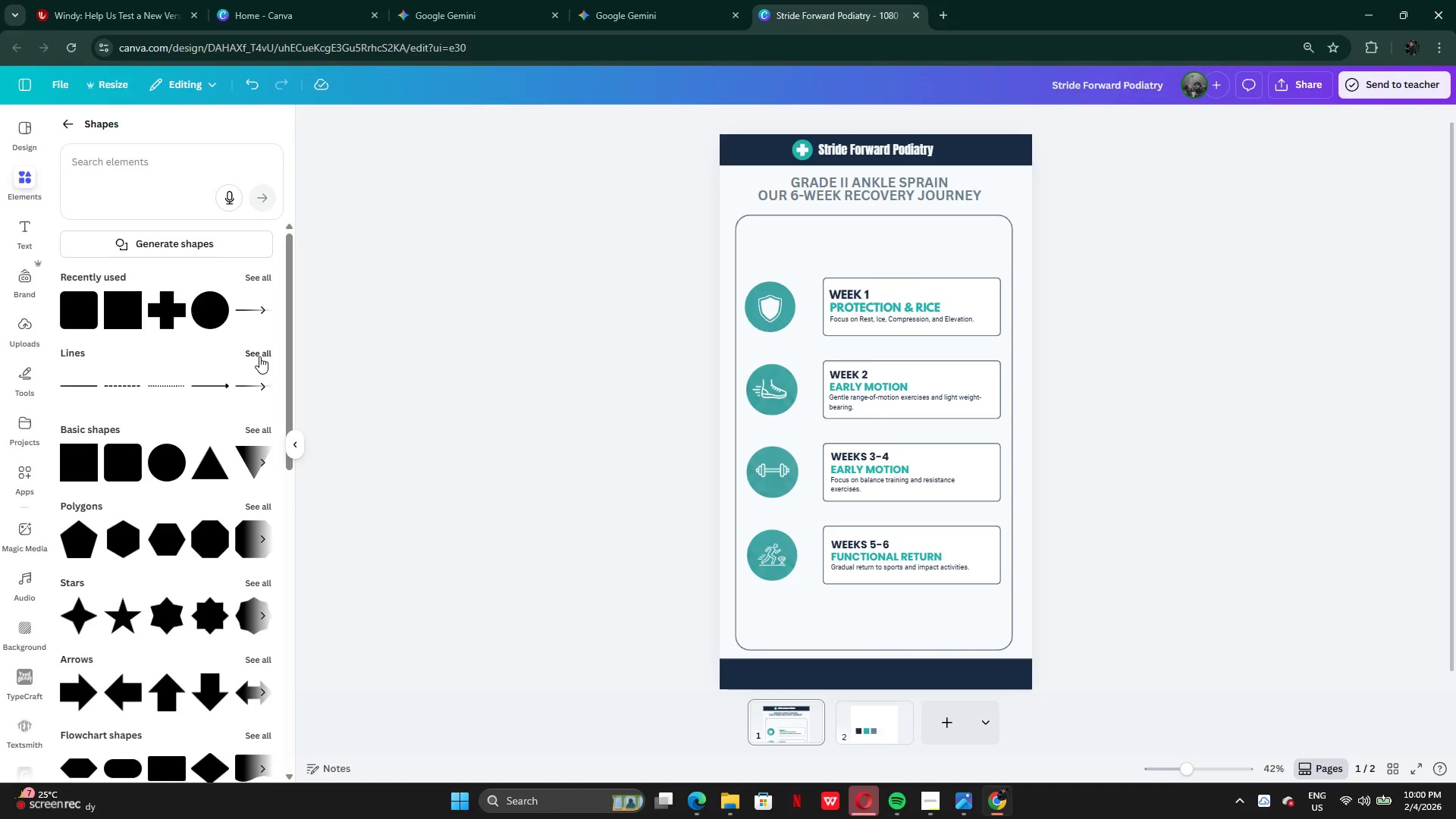 
left_click([259, 356])
 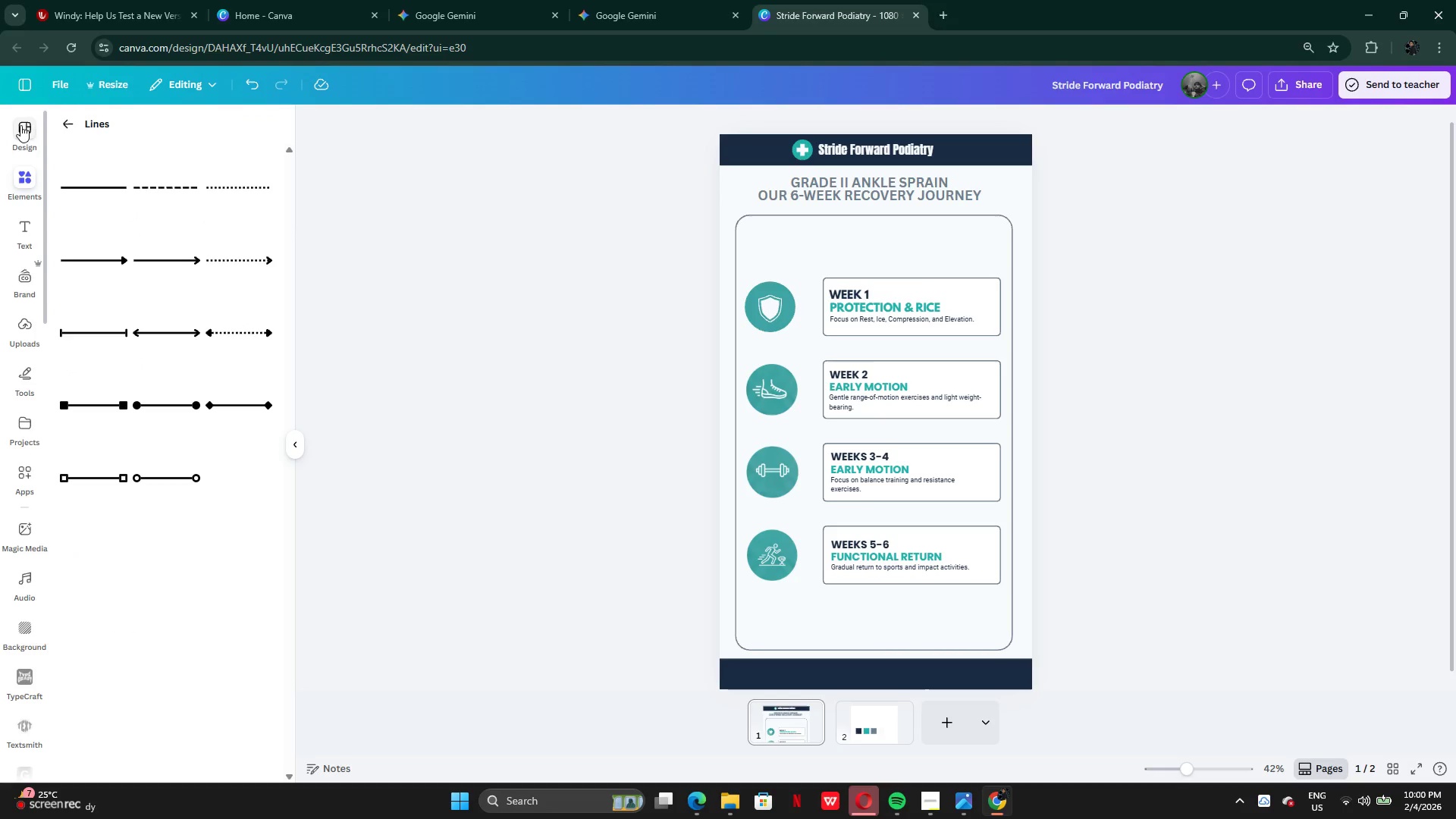 
left_click([60, 121])
 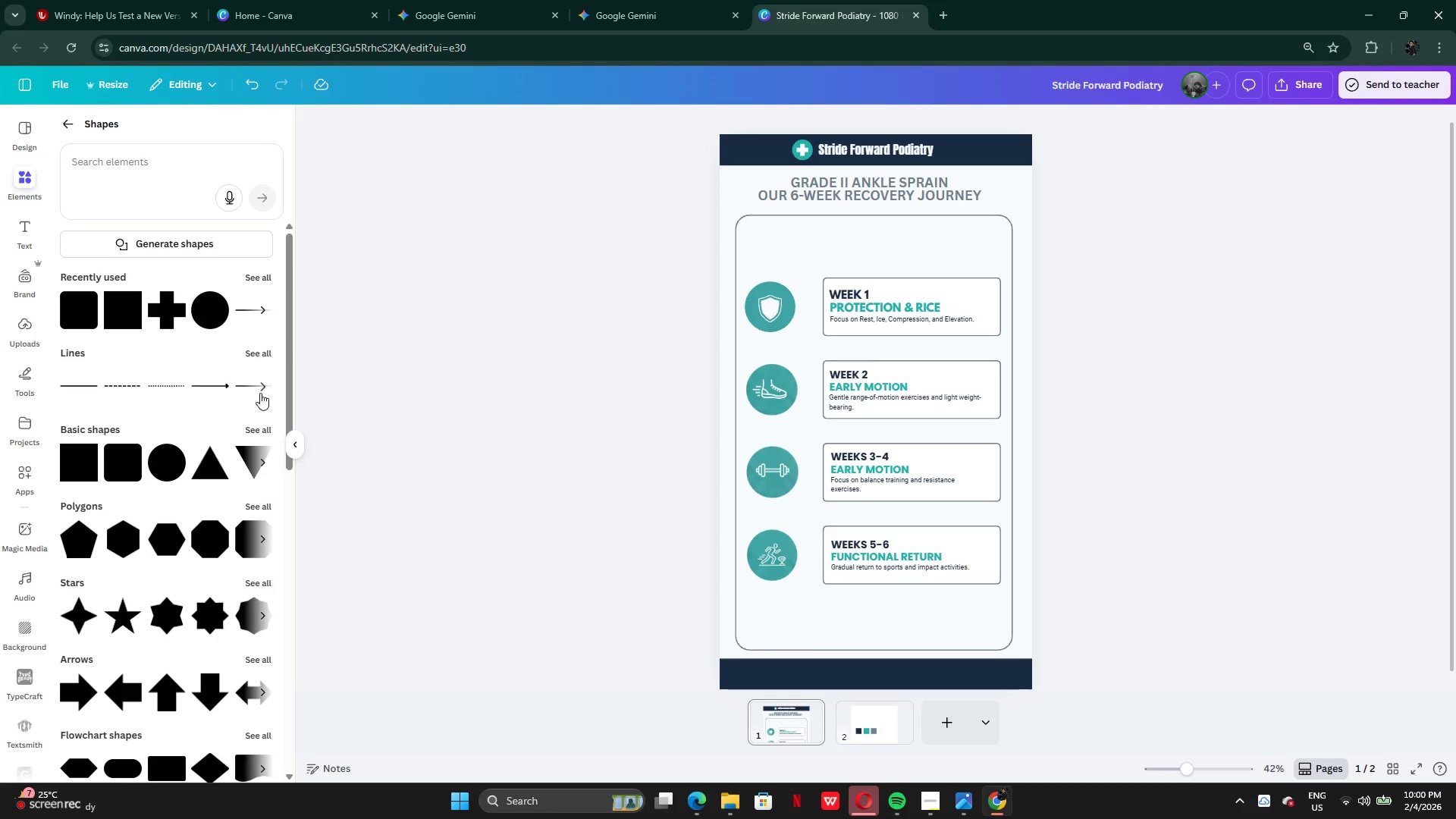 
scroll: coordinate [221, 577], scroll_direction: down, amount: 13.0
 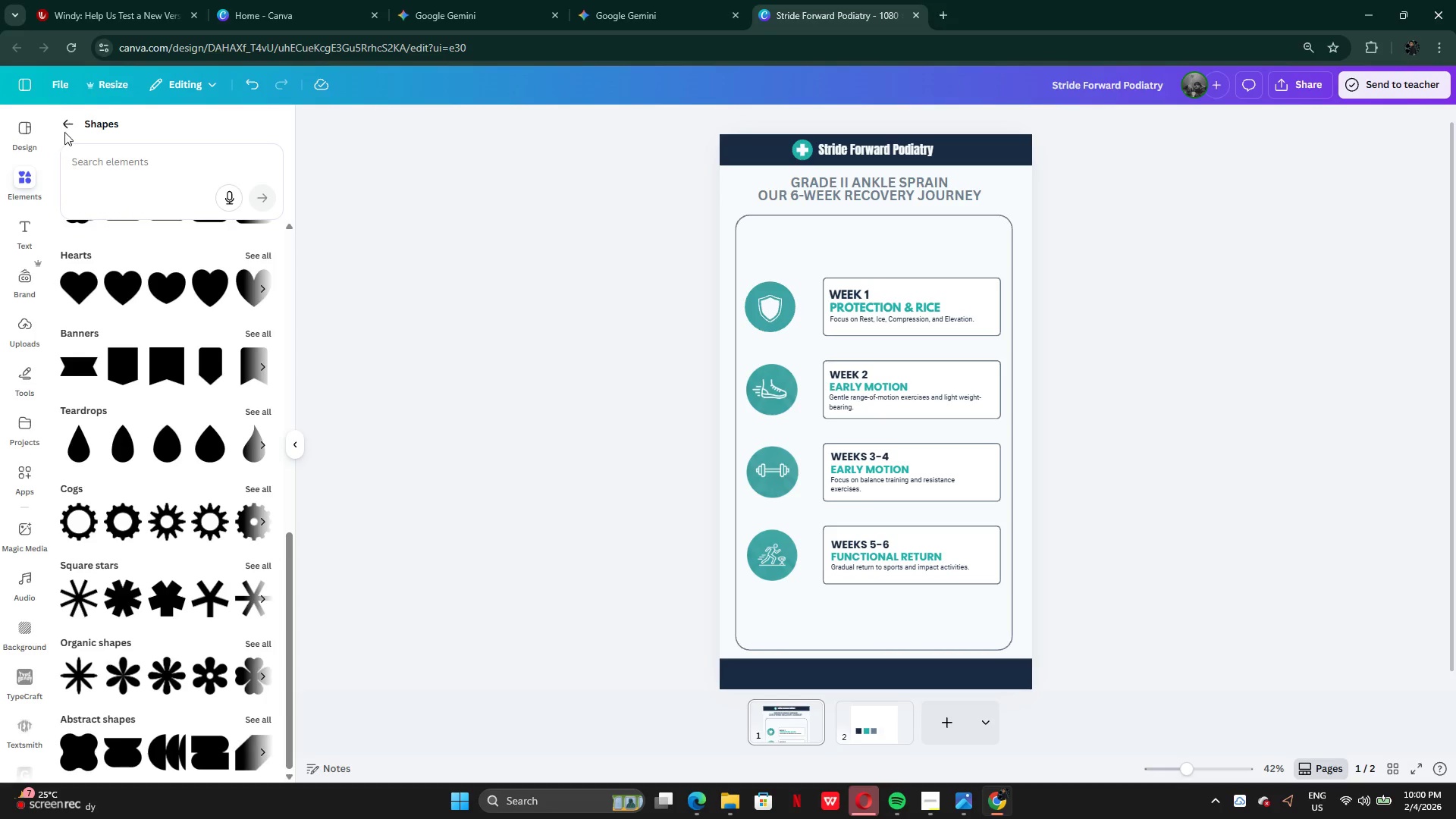 
left_click([63, 124])
 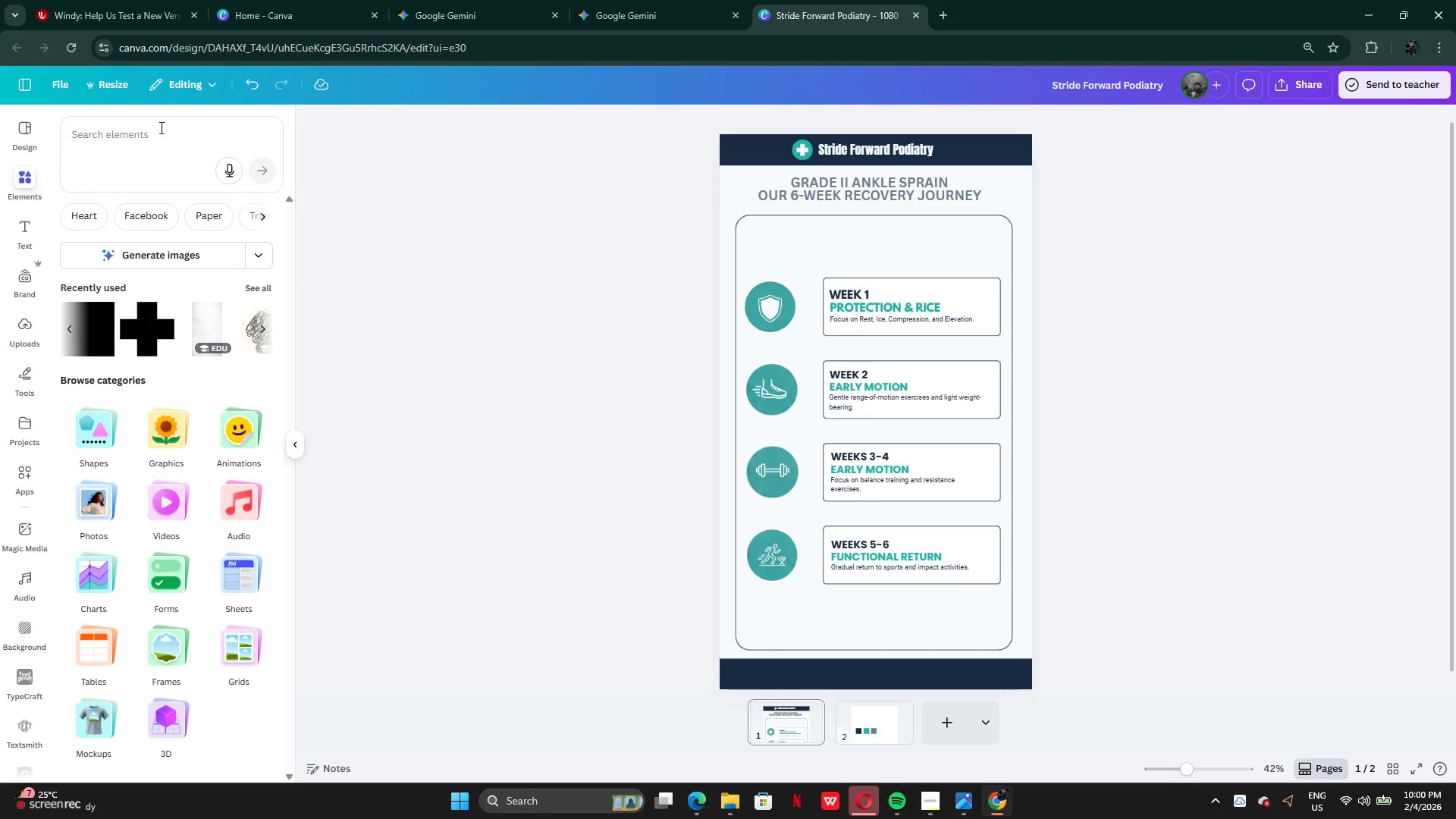 
left_click([158, 135])
 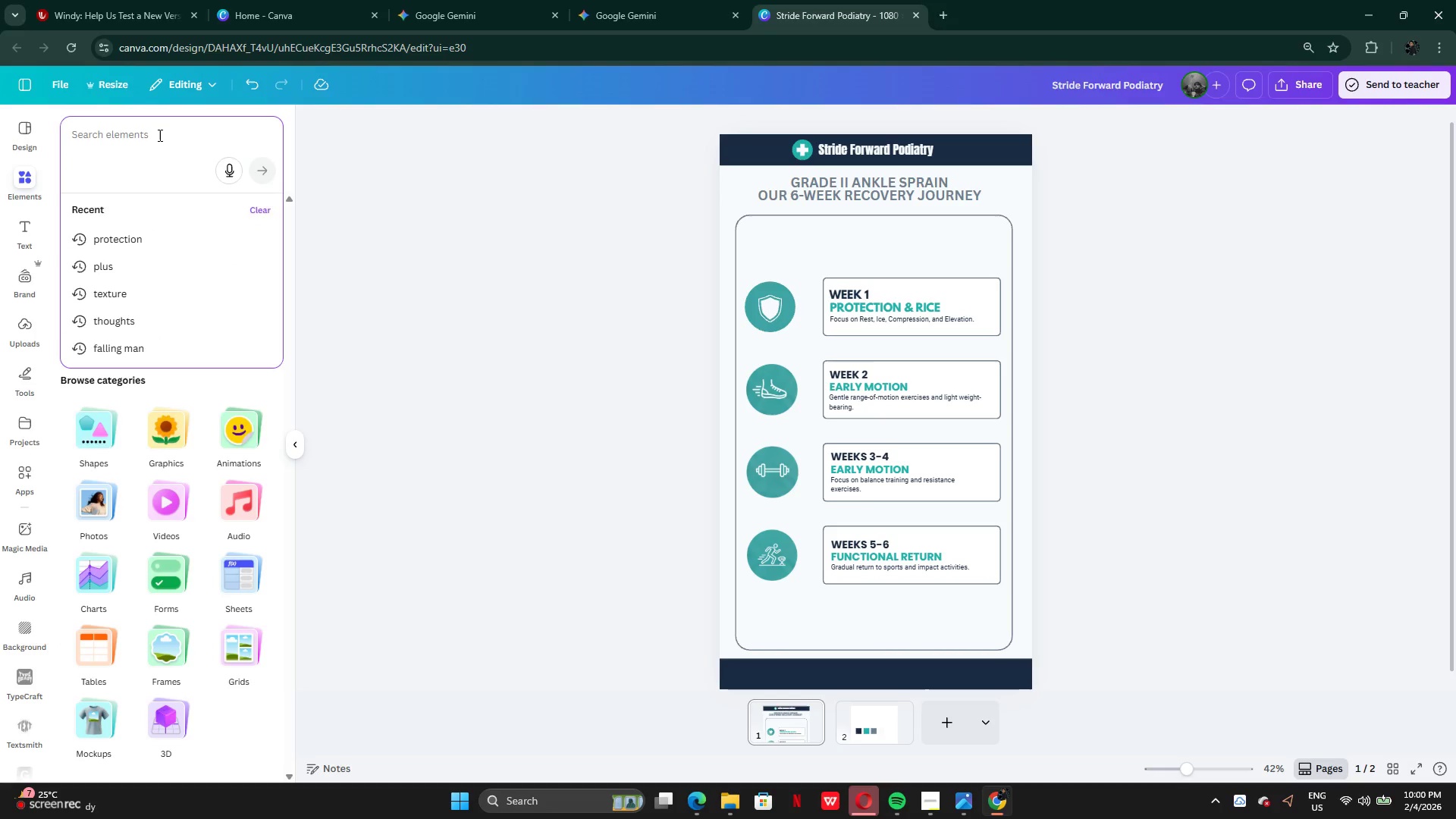 
type(border)
 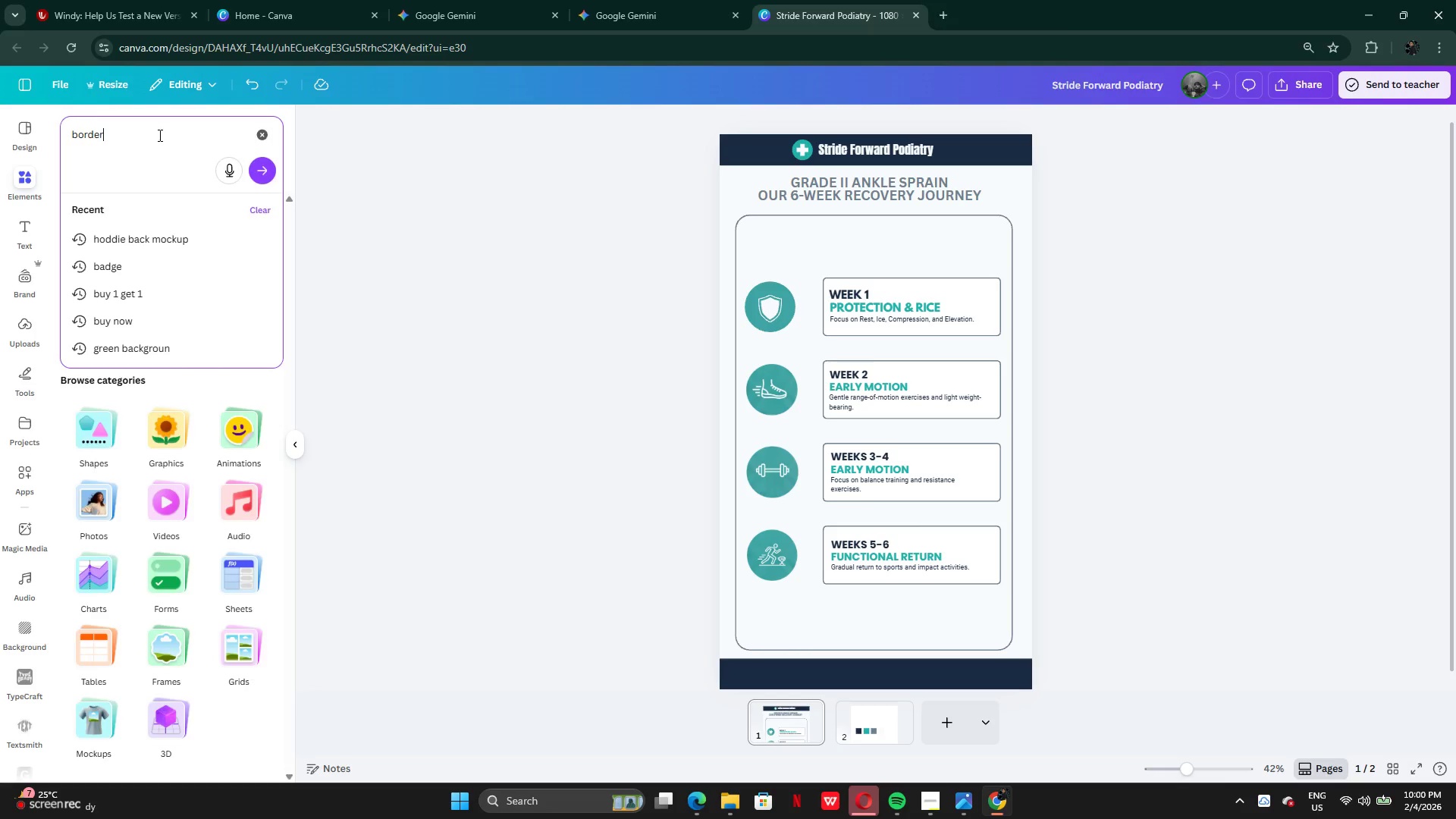 
key(Enter)
 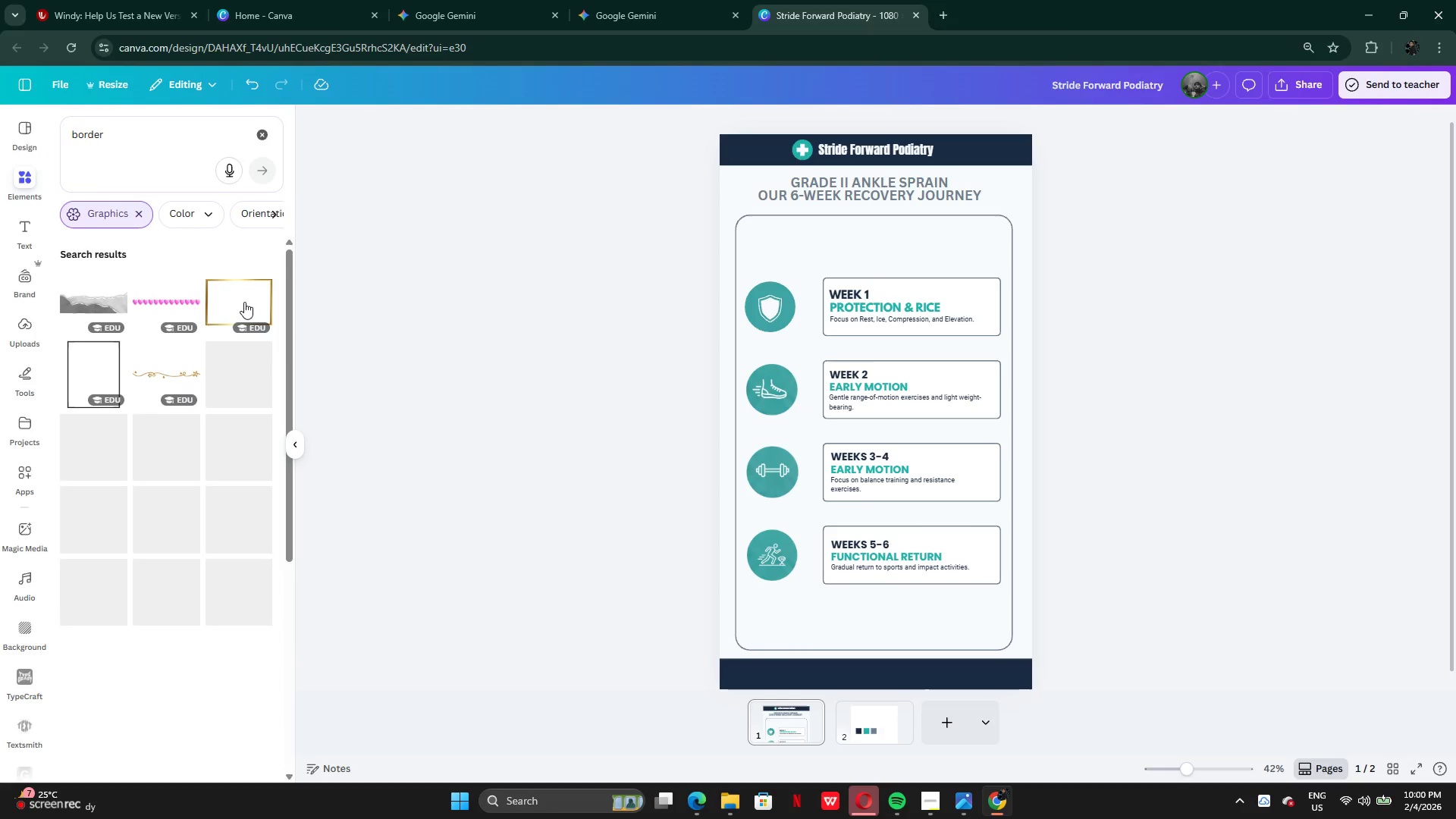 
scroll: coordinate [171, 520], scroll_direction: down, amount: 20.0
 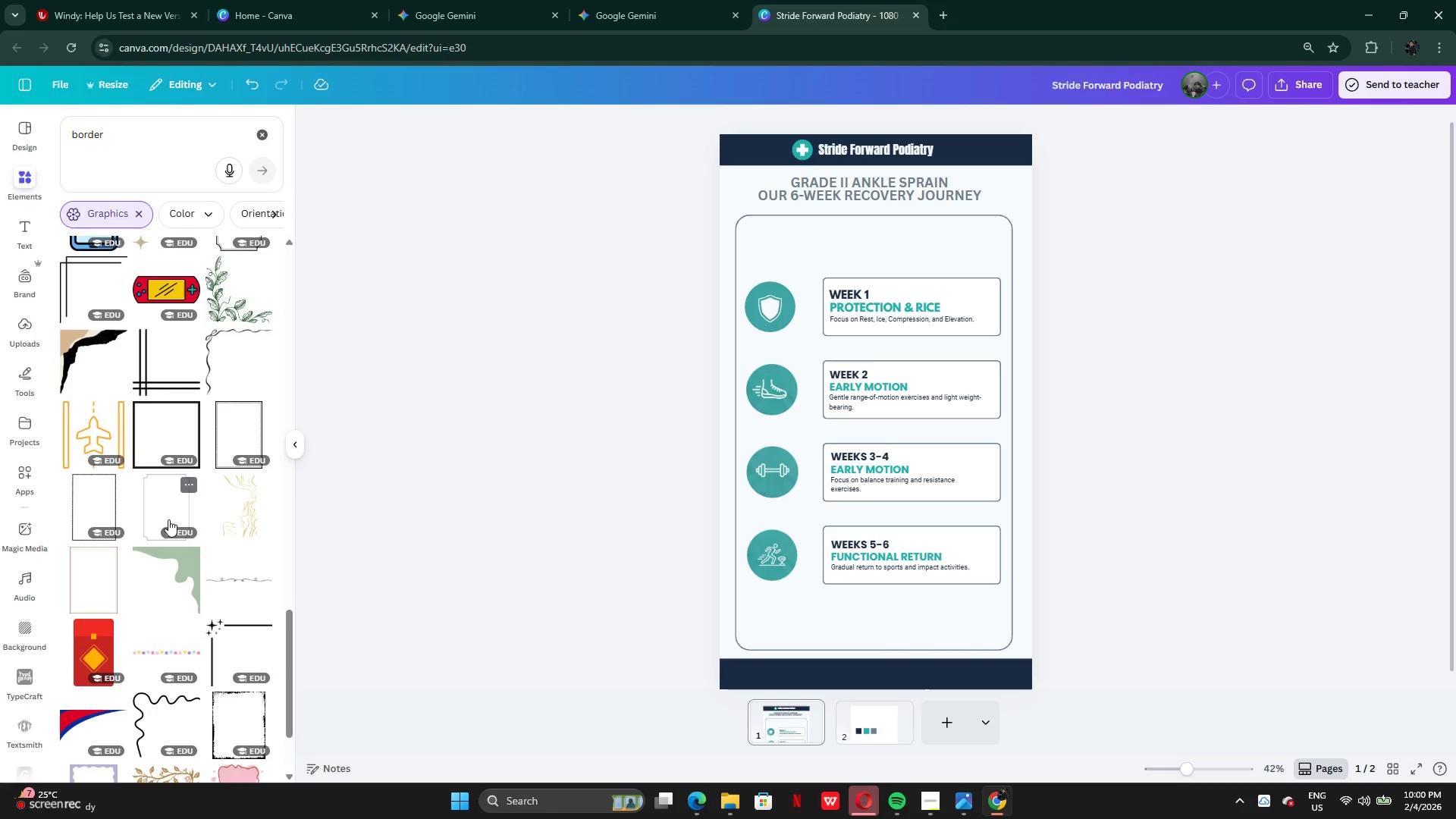 
scroll: coordinate [171, 510], scroll_direction: down, amount: 20.0
 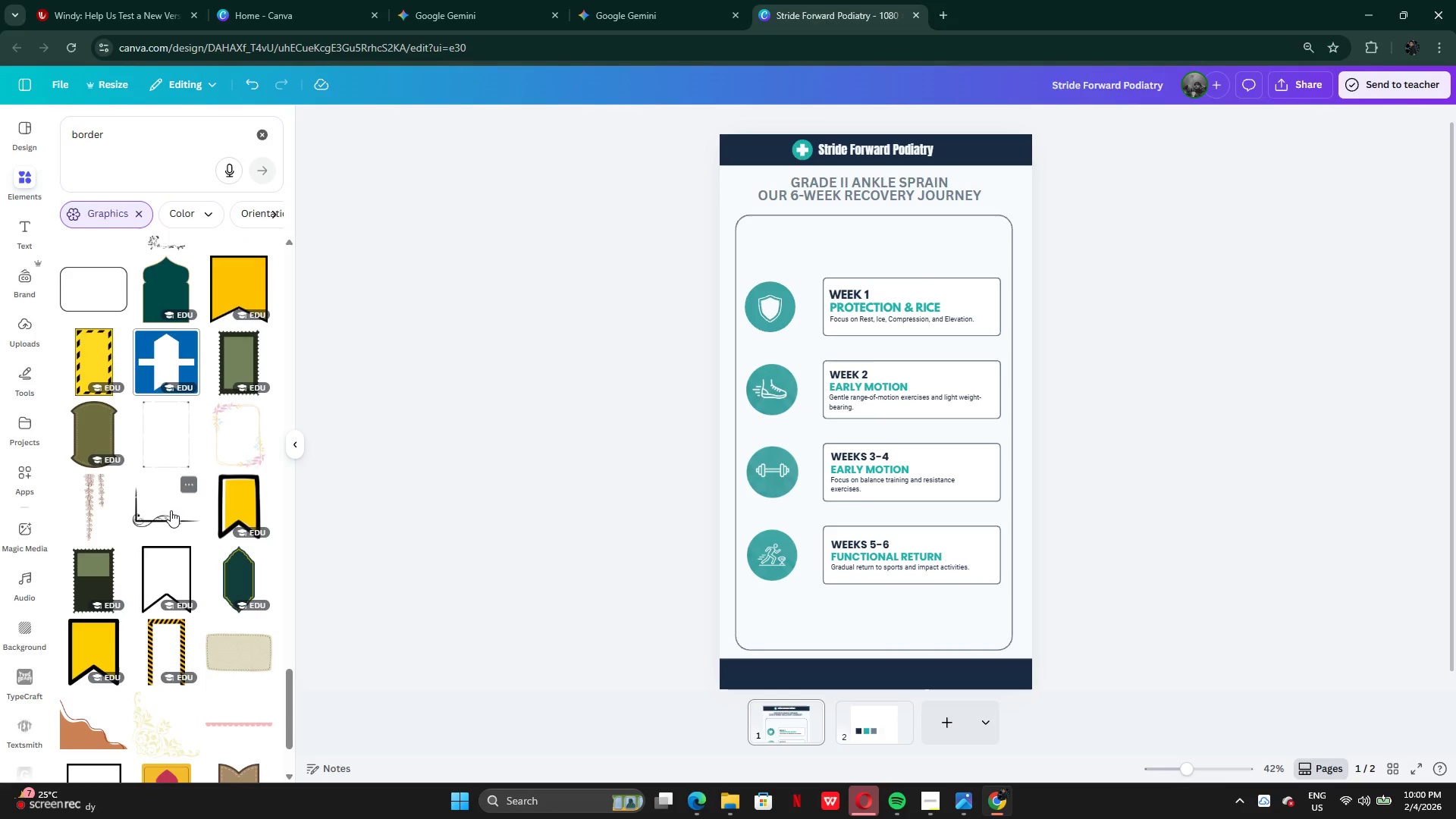 
scroll: coordinate [169, 507], scroll_direction: down, amount: 18.0
 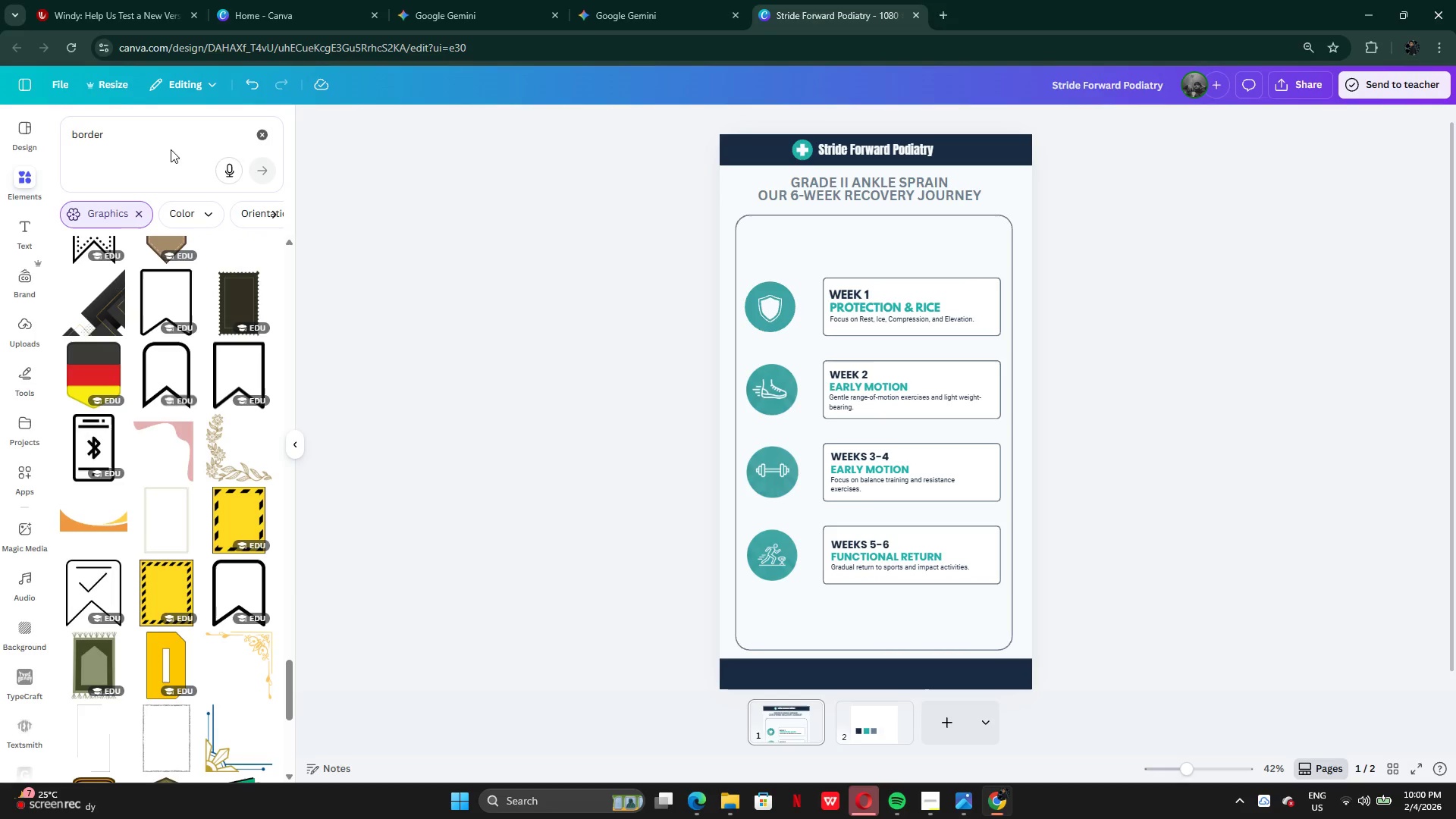 
left_click([156, 139])
 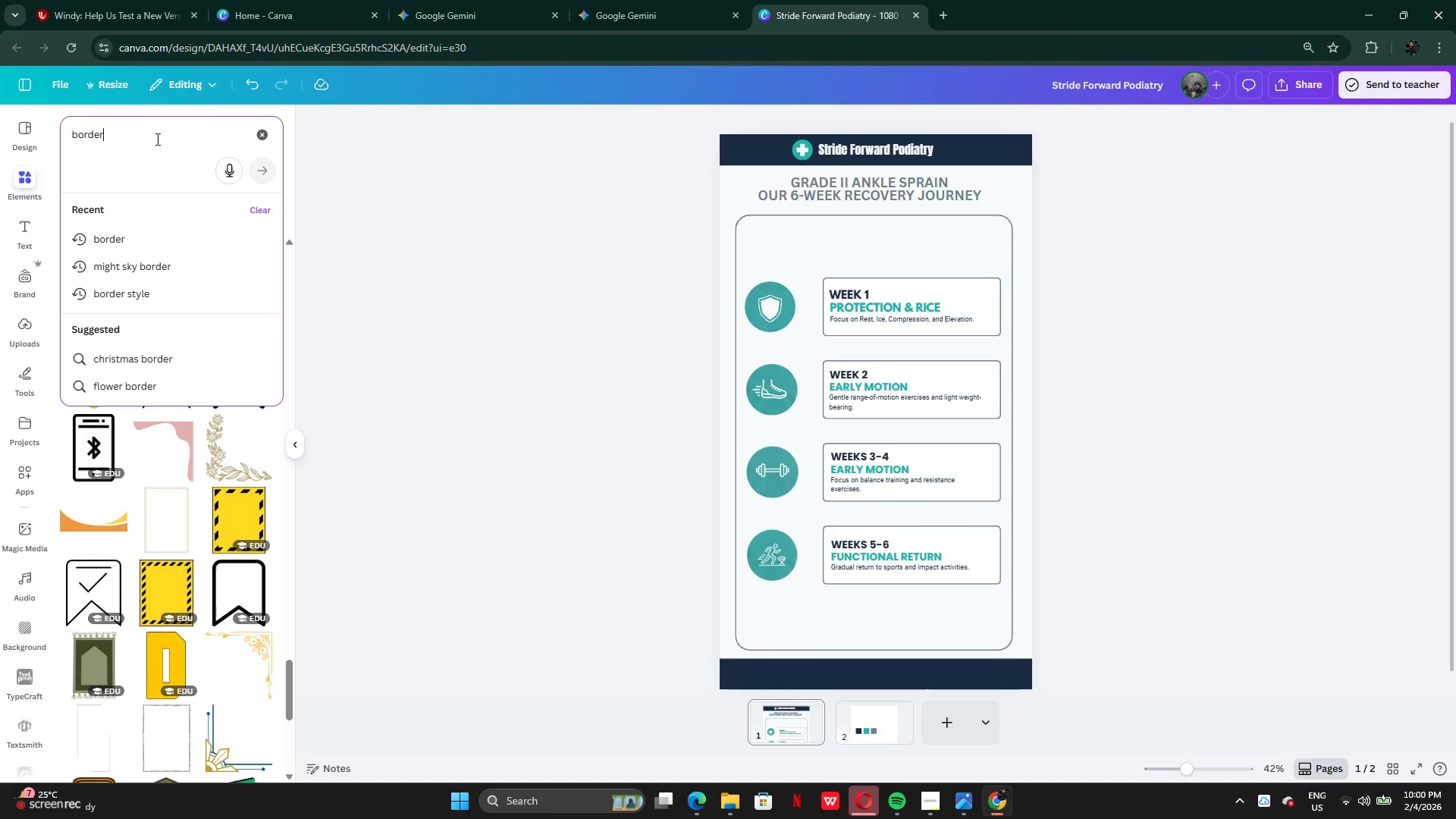 
key(Space)
 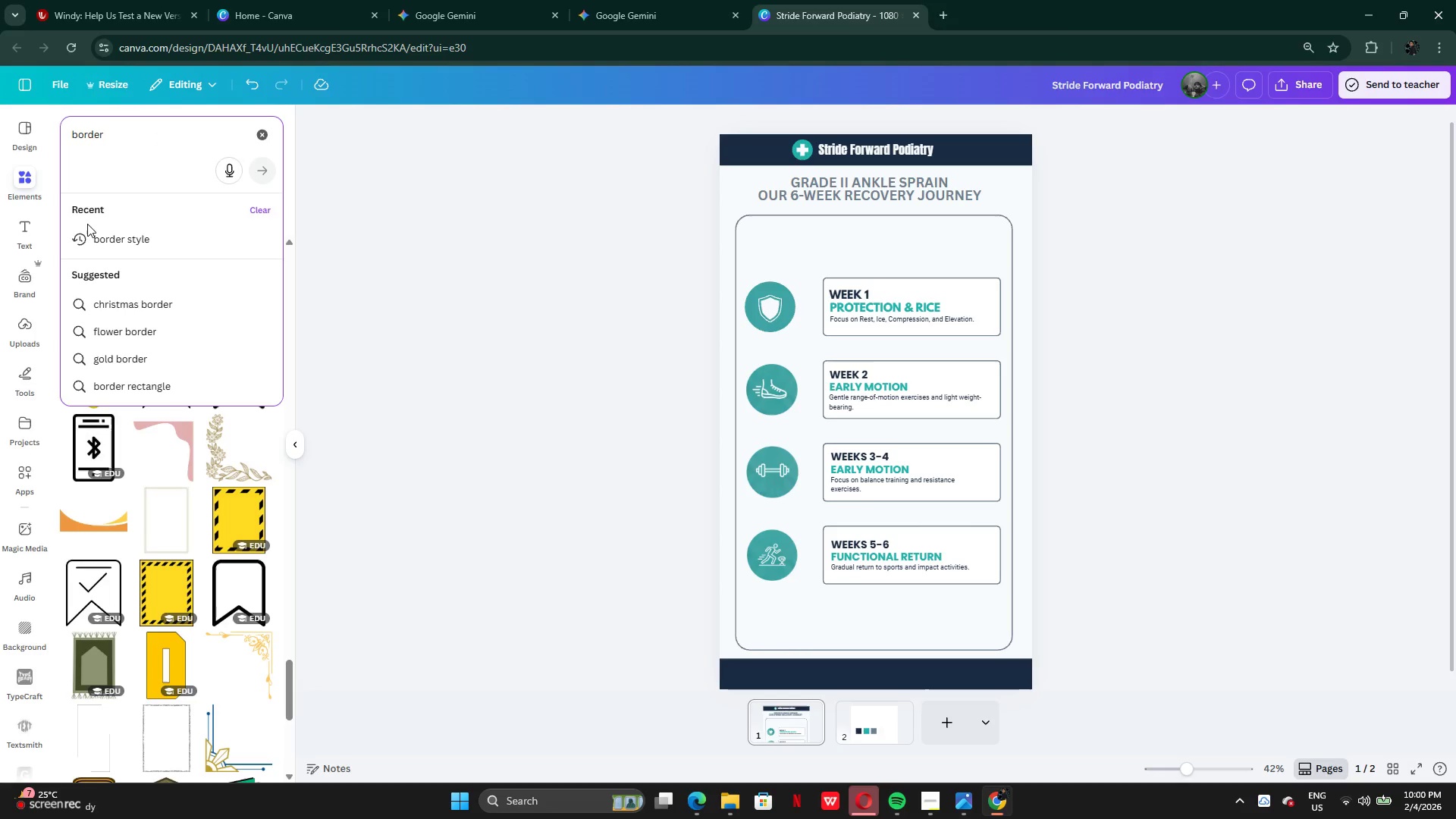 
left_click([97, 237])
 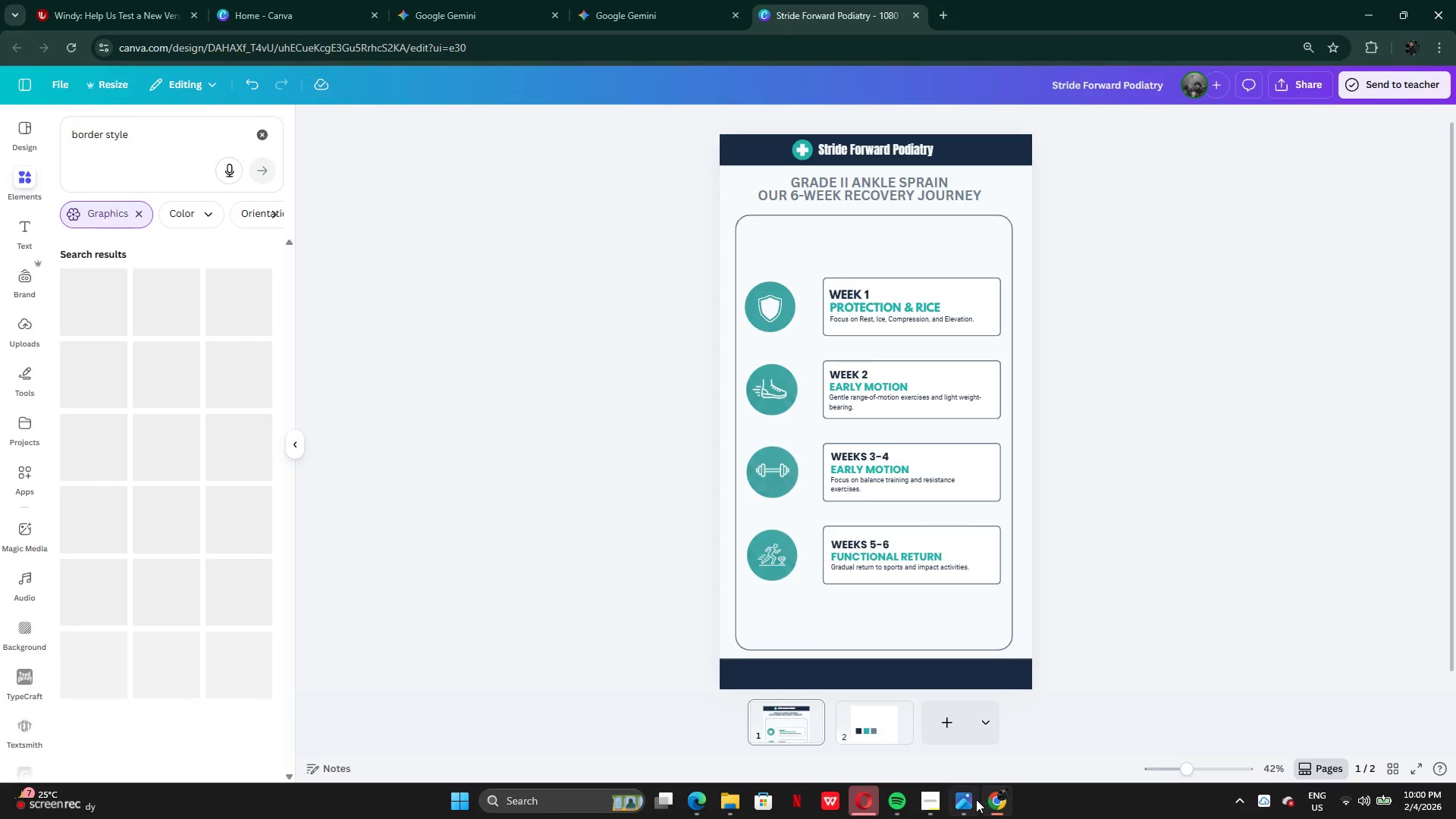 
left_click([934, 797])